 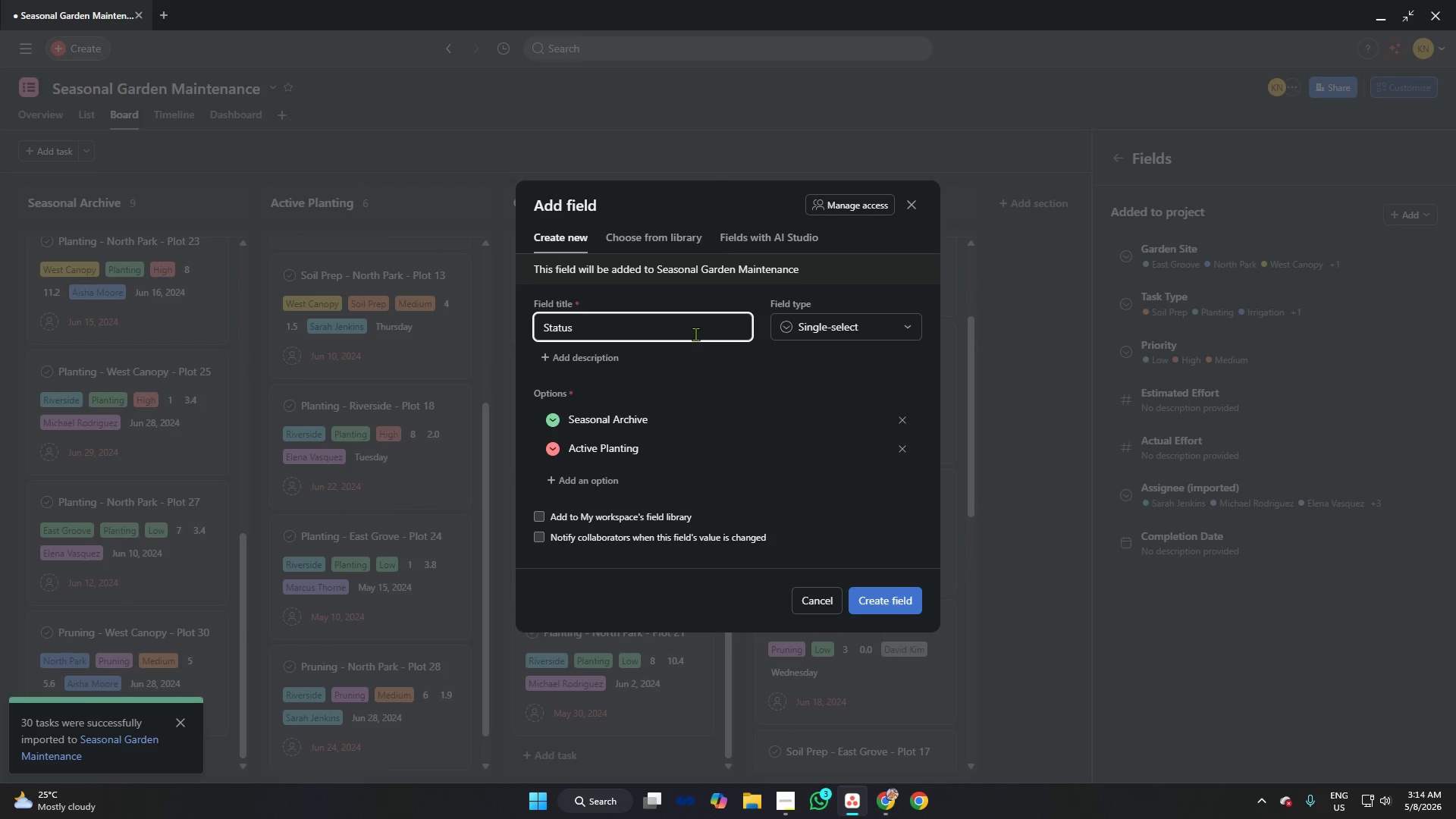 
left_click([598, 475])
 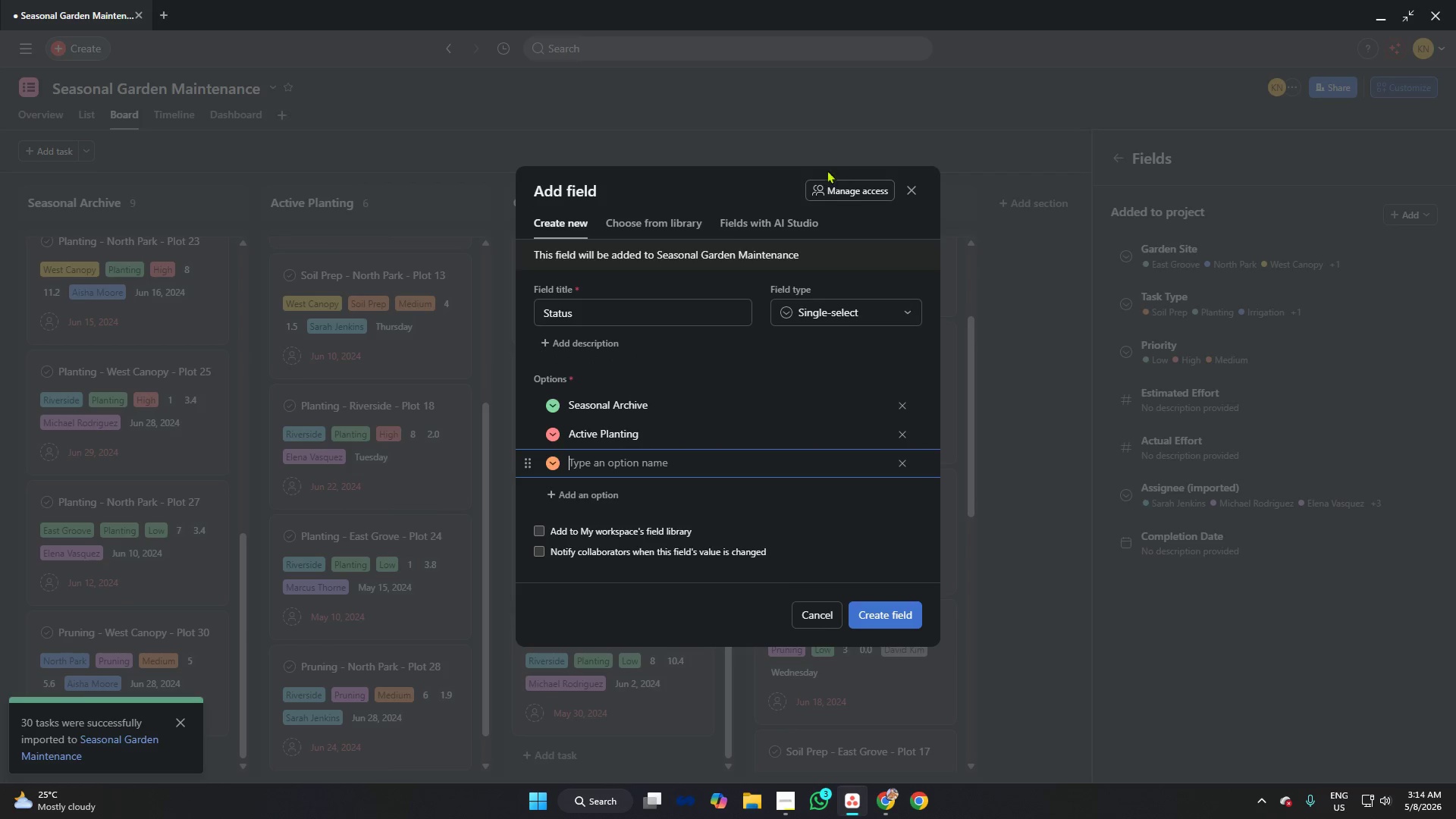 
left_click_drag(start_coordinate=[763, 183], to_coordinate=[857, 262])
 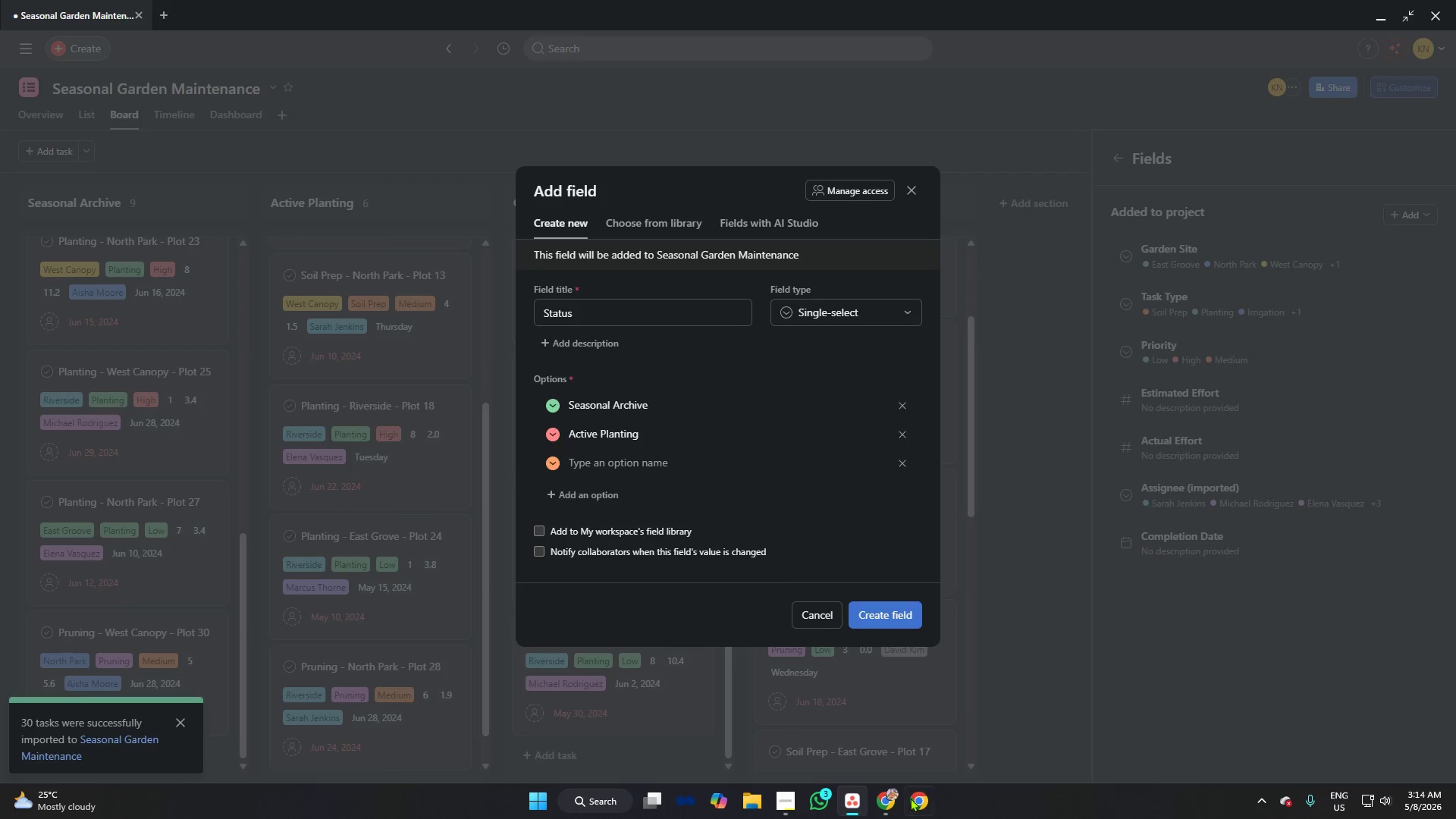 
left_click([880, 802])
 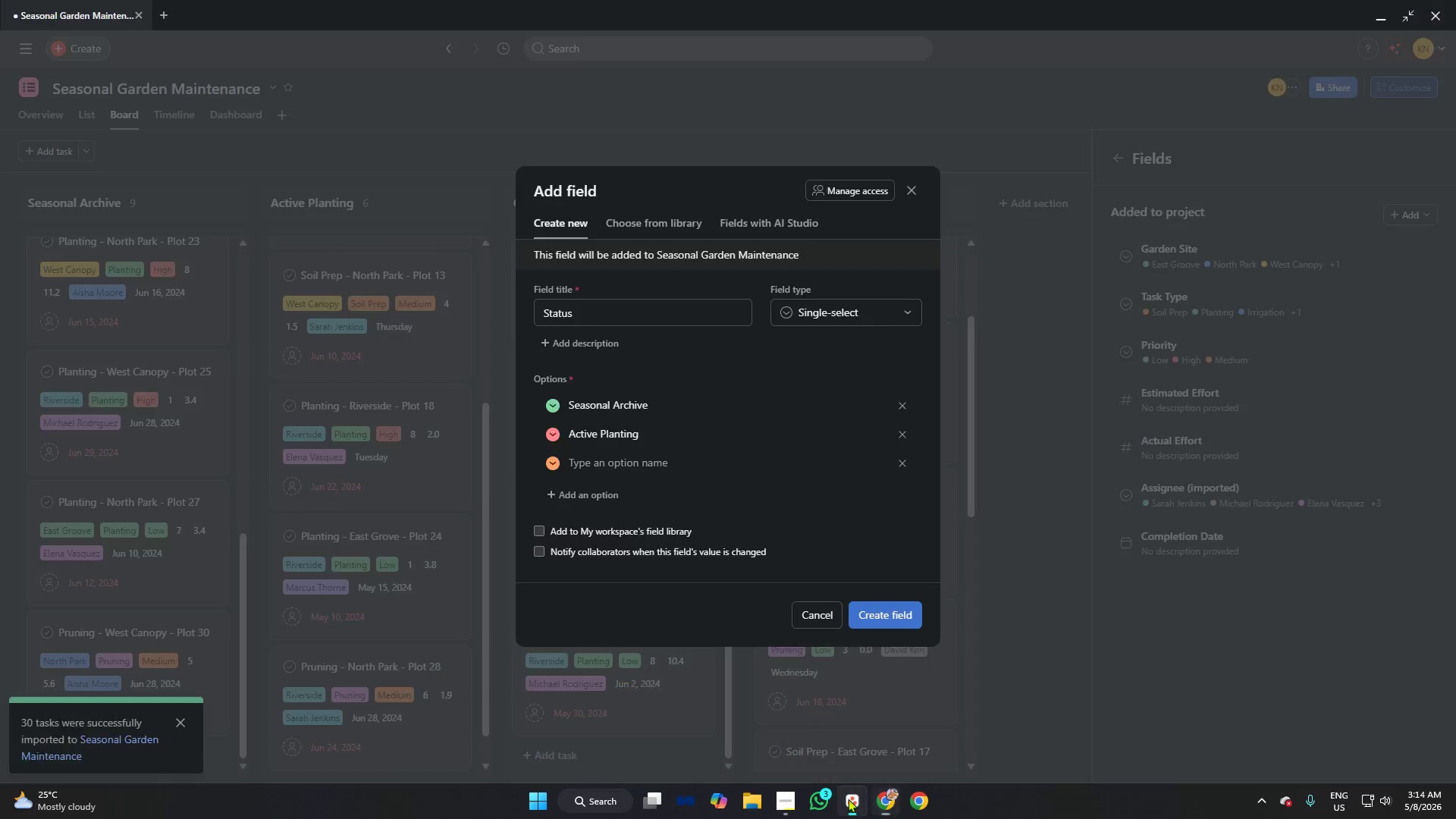 
left_click([616, 473])
 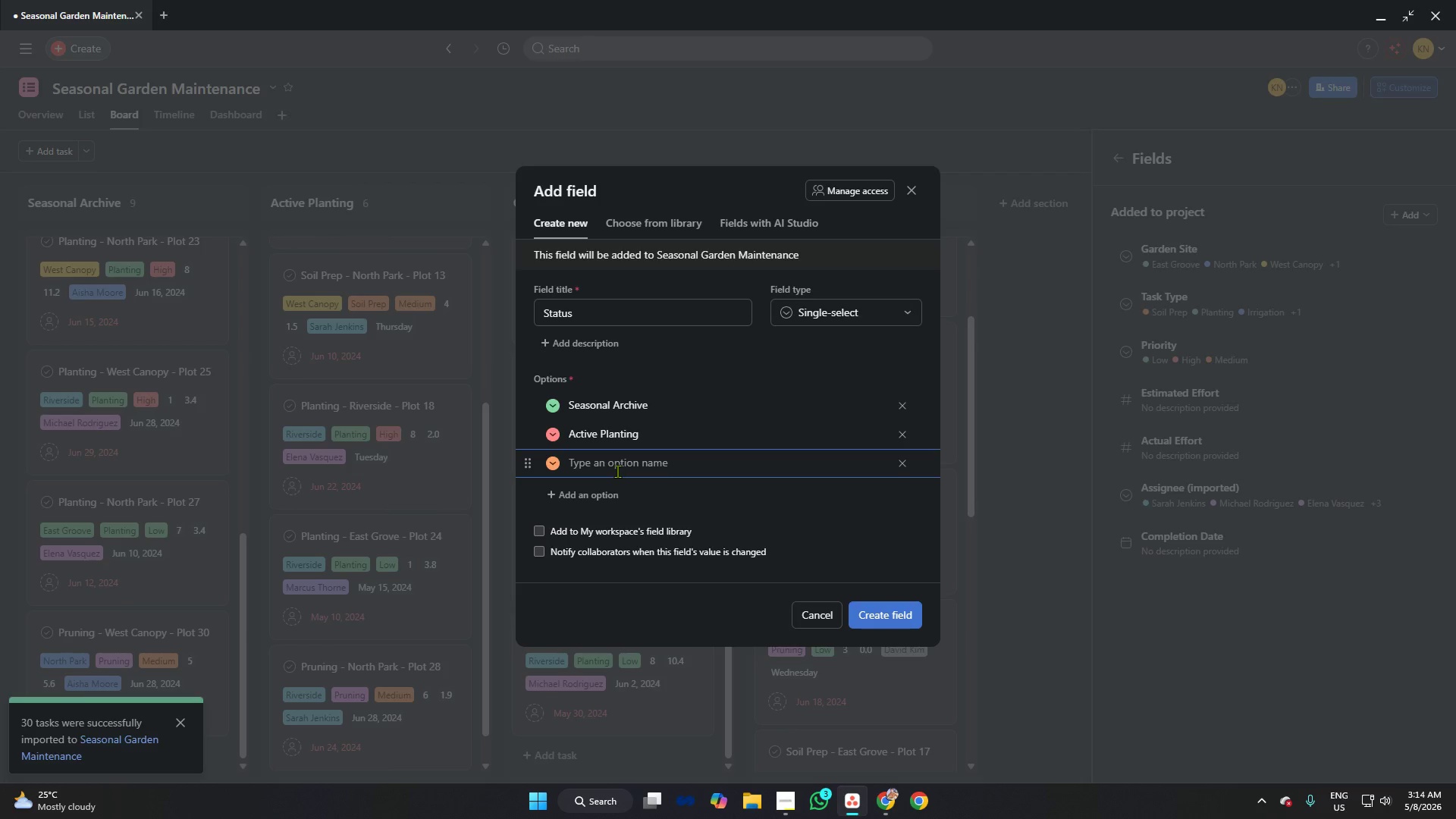 
type(Quality Reve)
key(Backspace)
type(iew)
 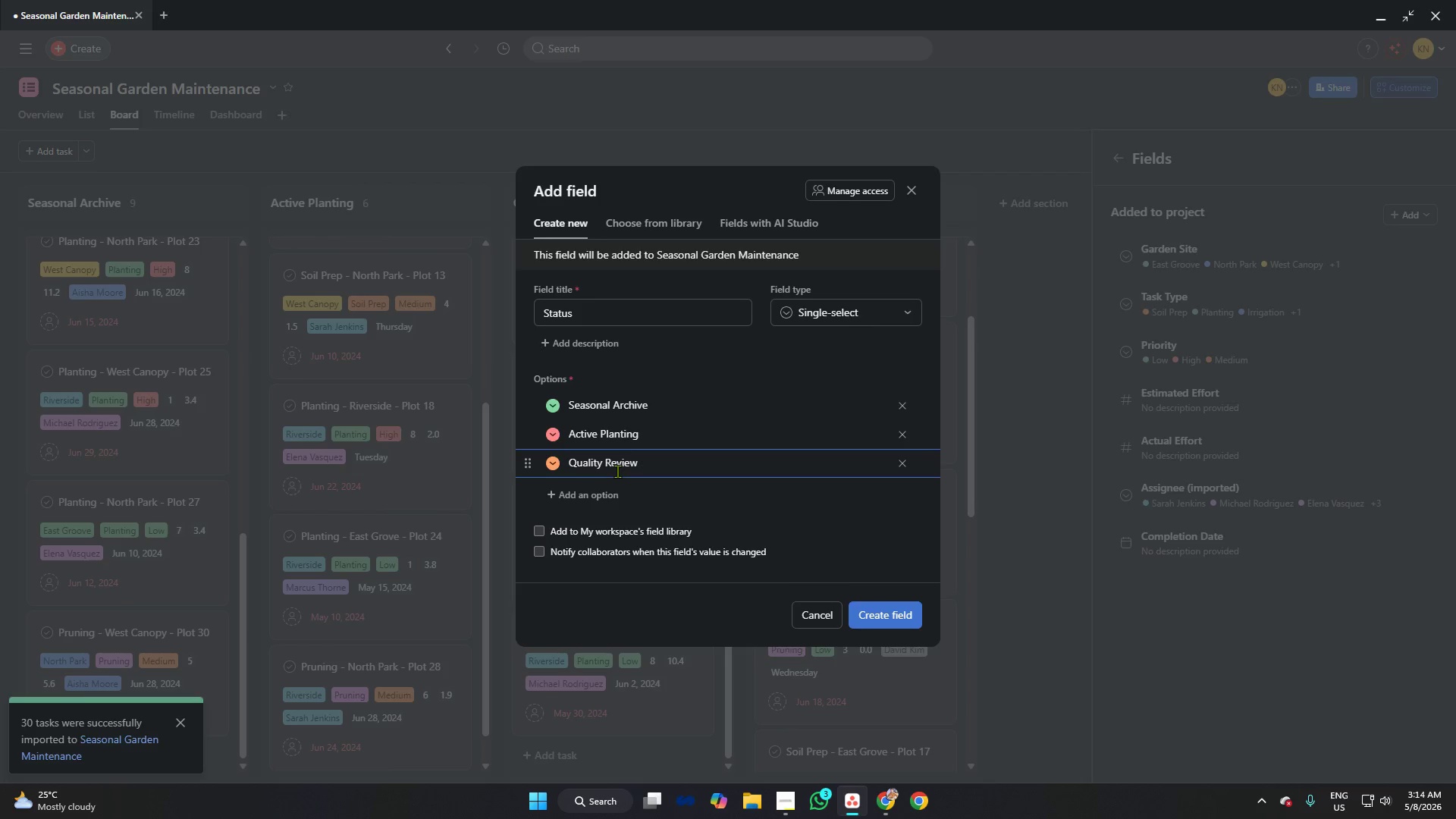 
key(Enter)
 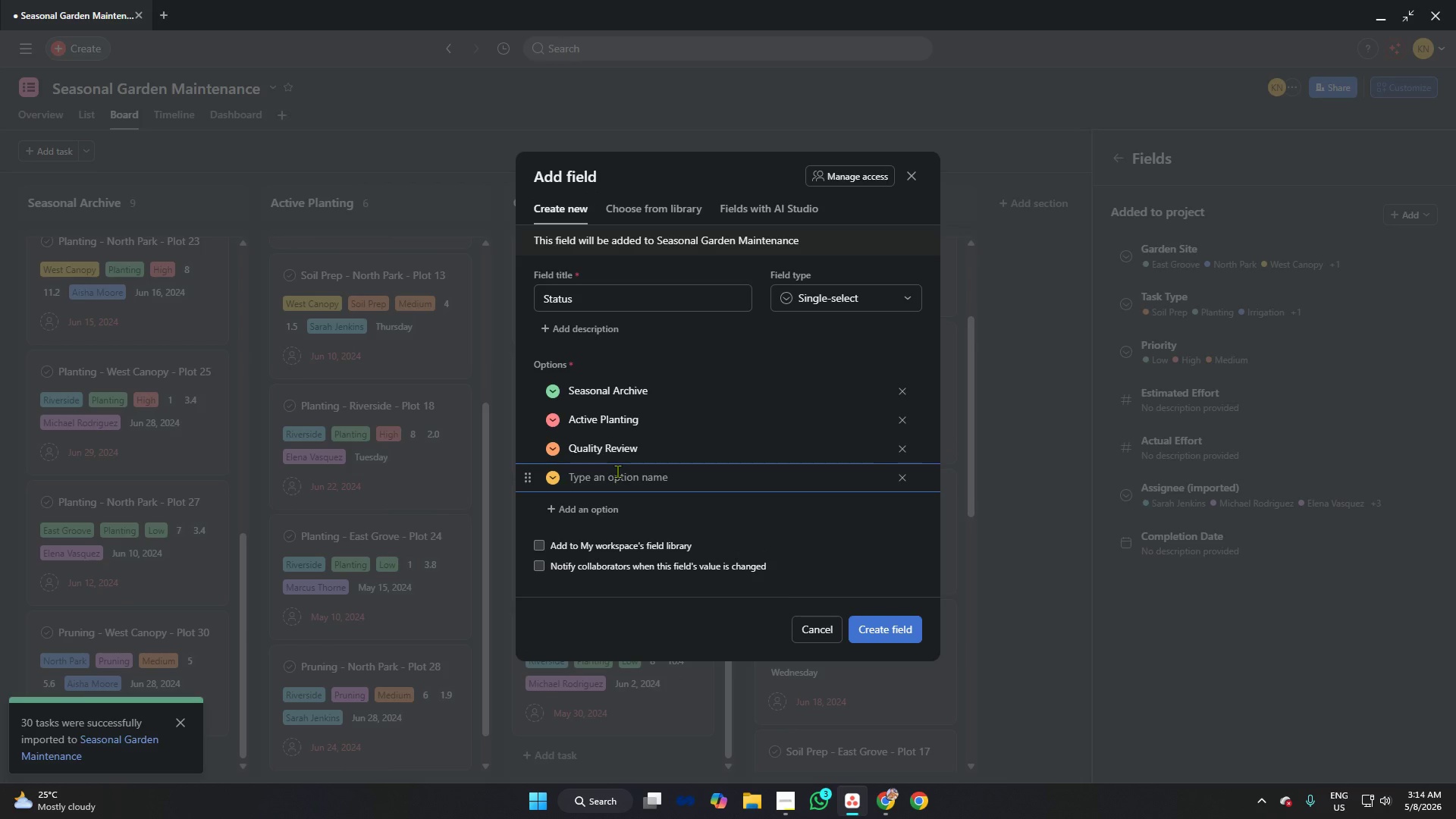 
type(Scheduled)
 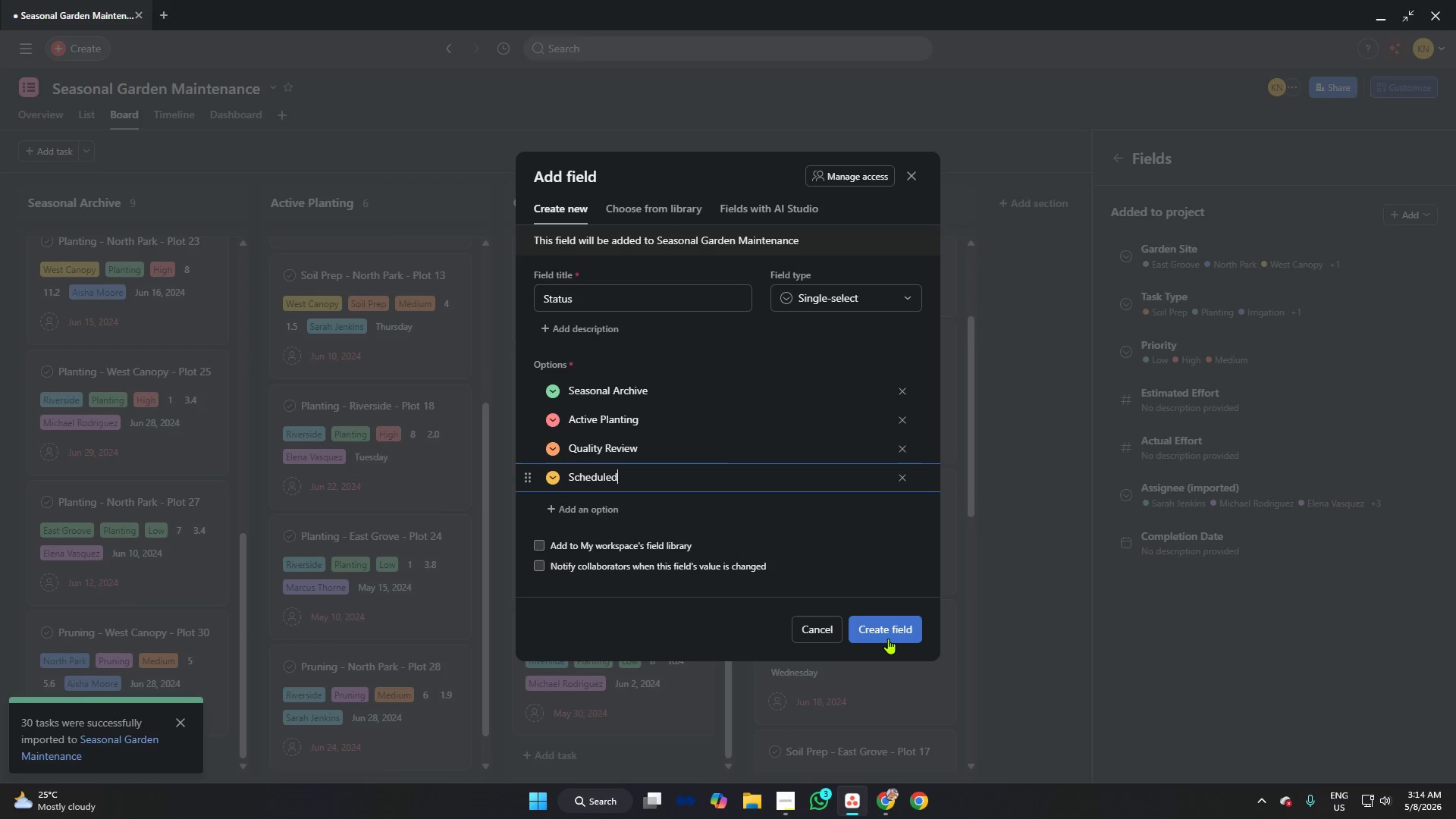 
left_click([887, 626])
 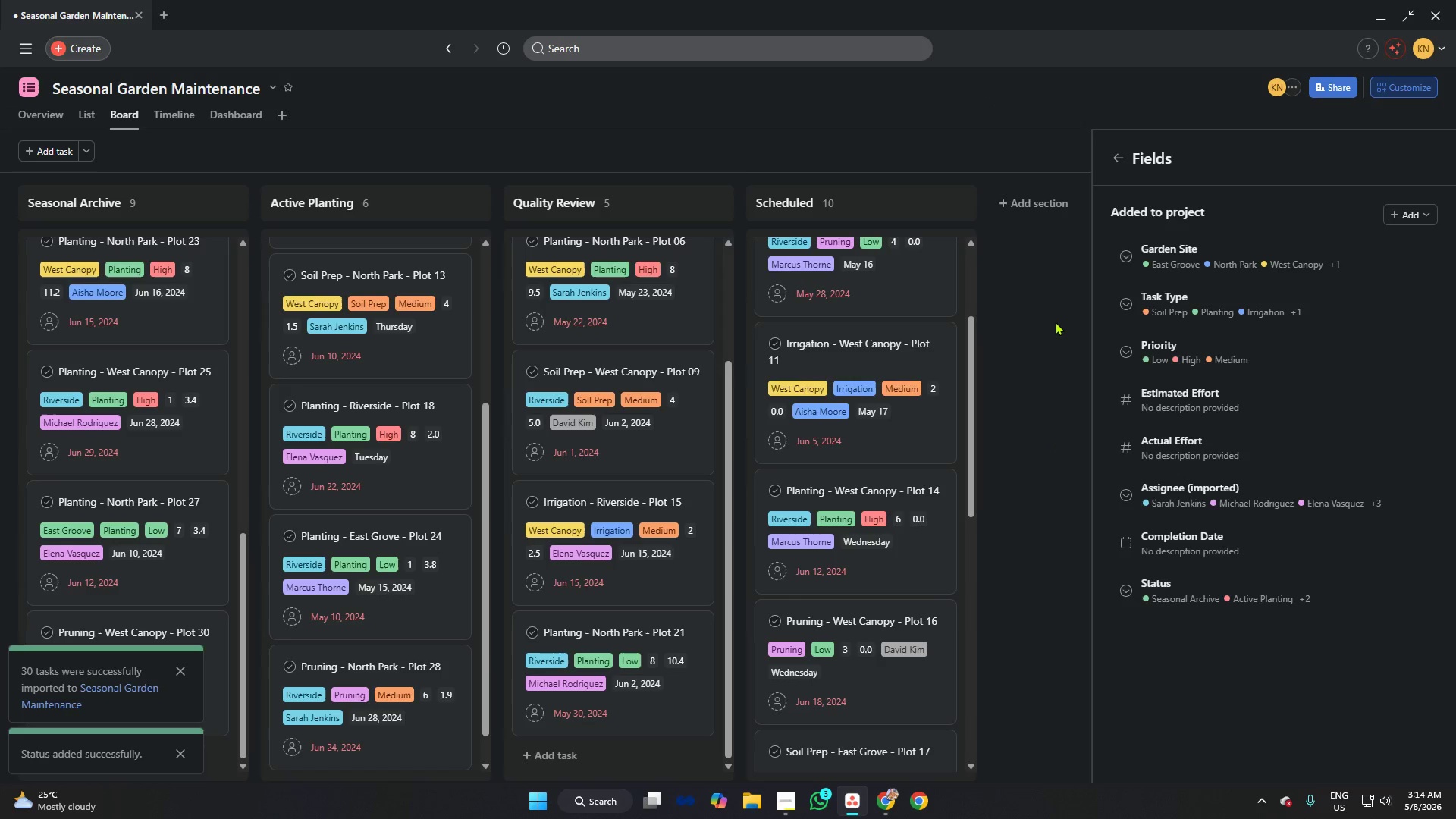 
left_click([1055, 321])
 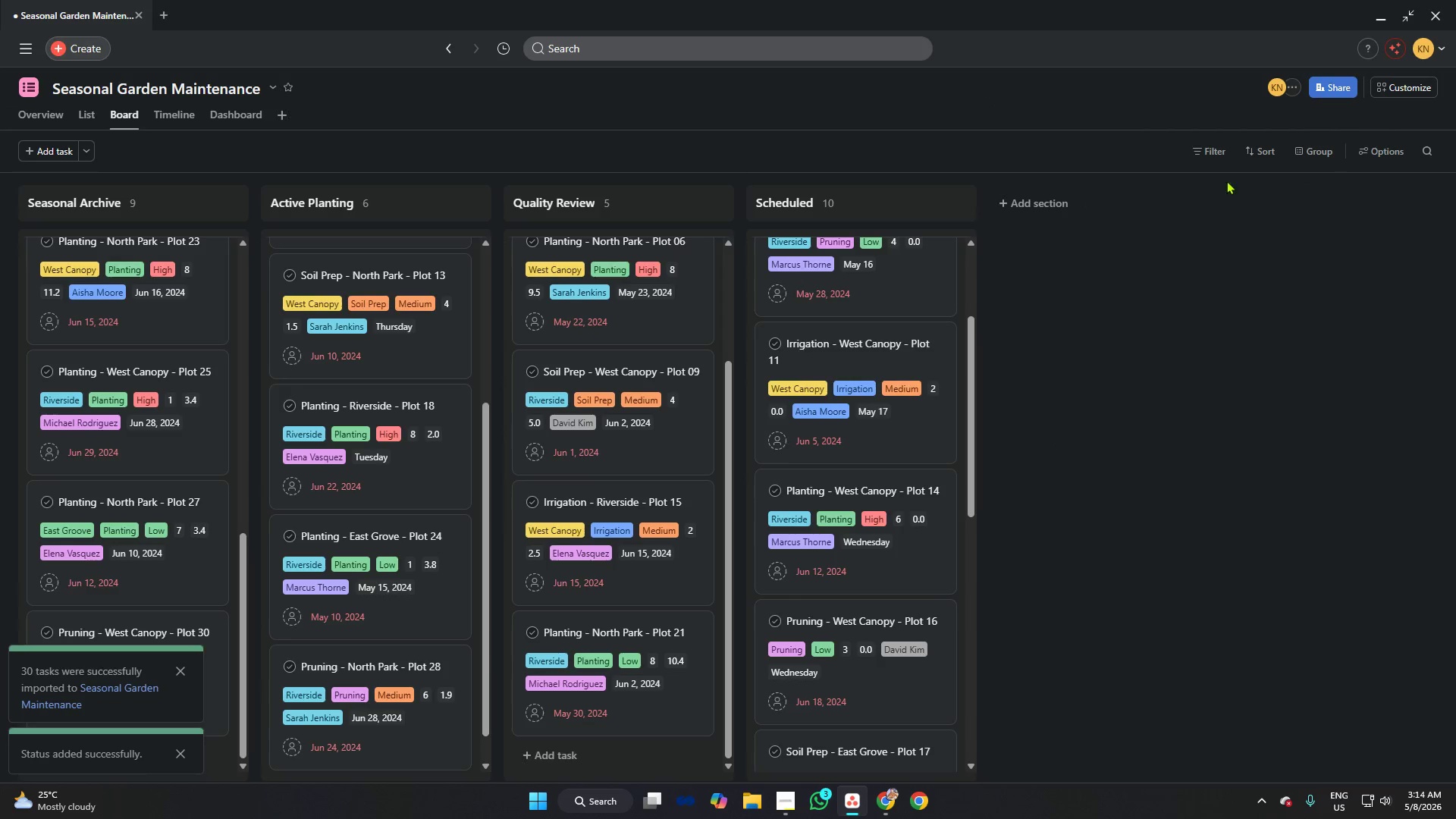 
left_click([1398, 92])
 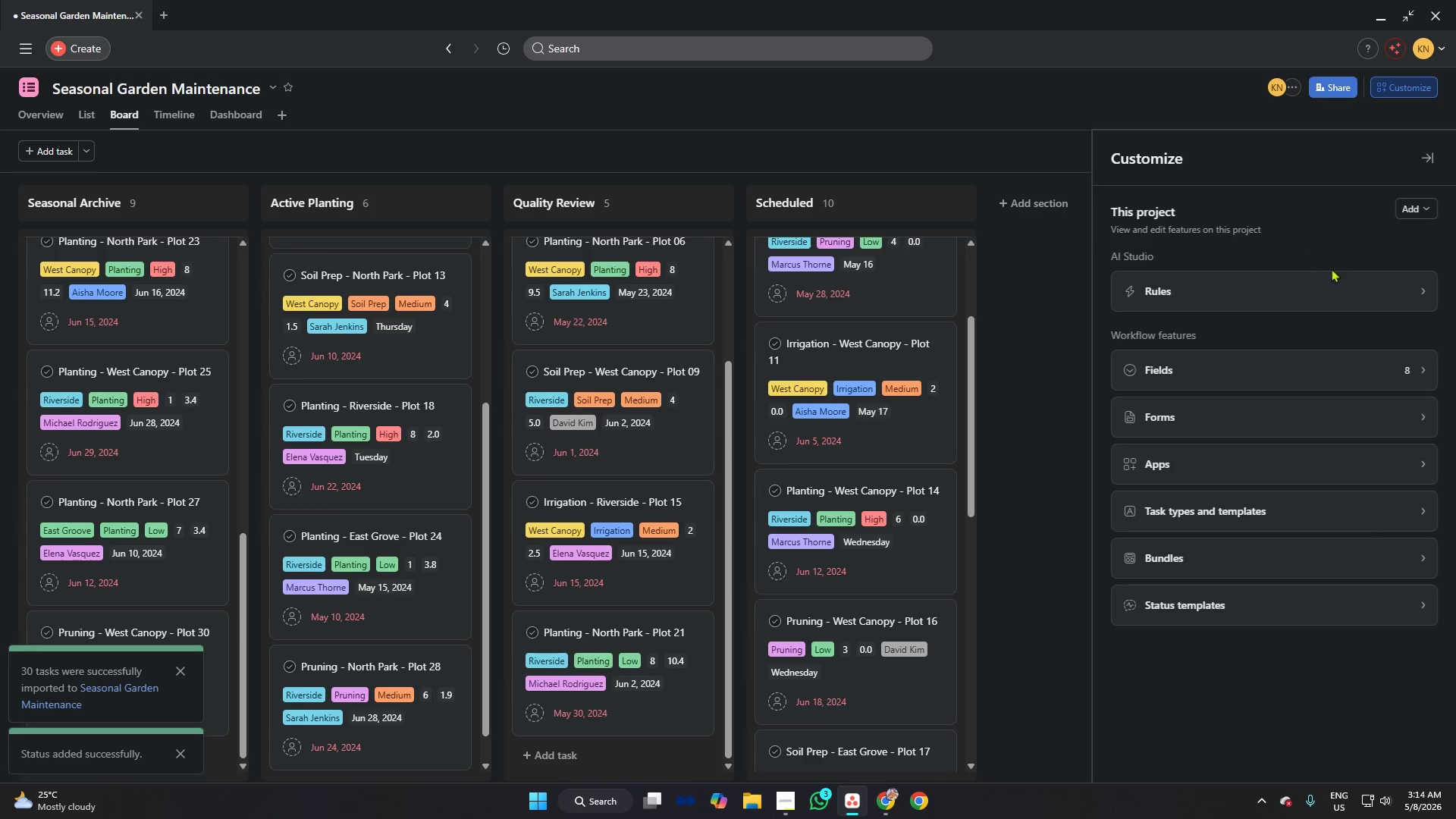 
left_click([1370, 278])
 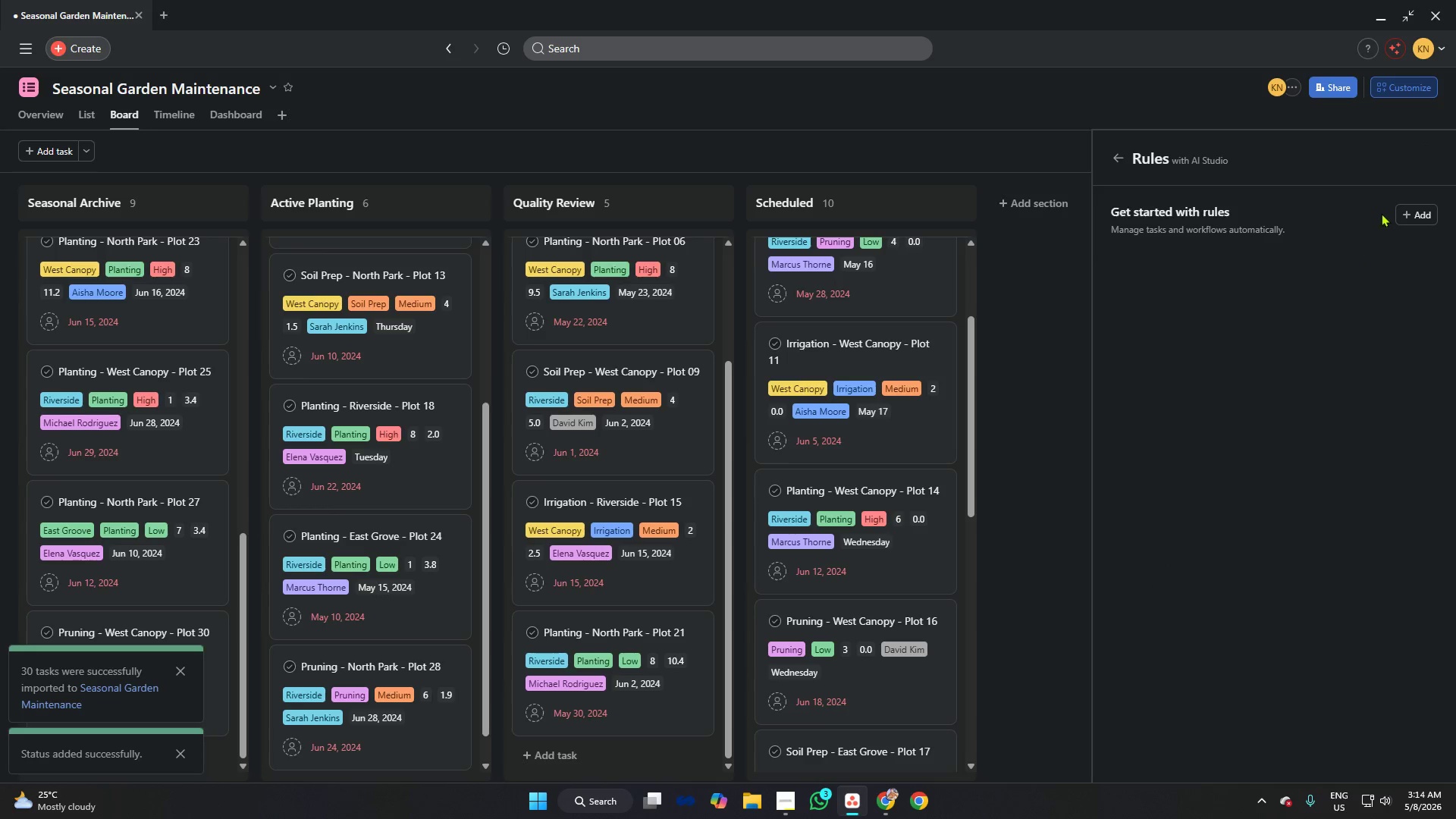 
left_click([1407, 212])
 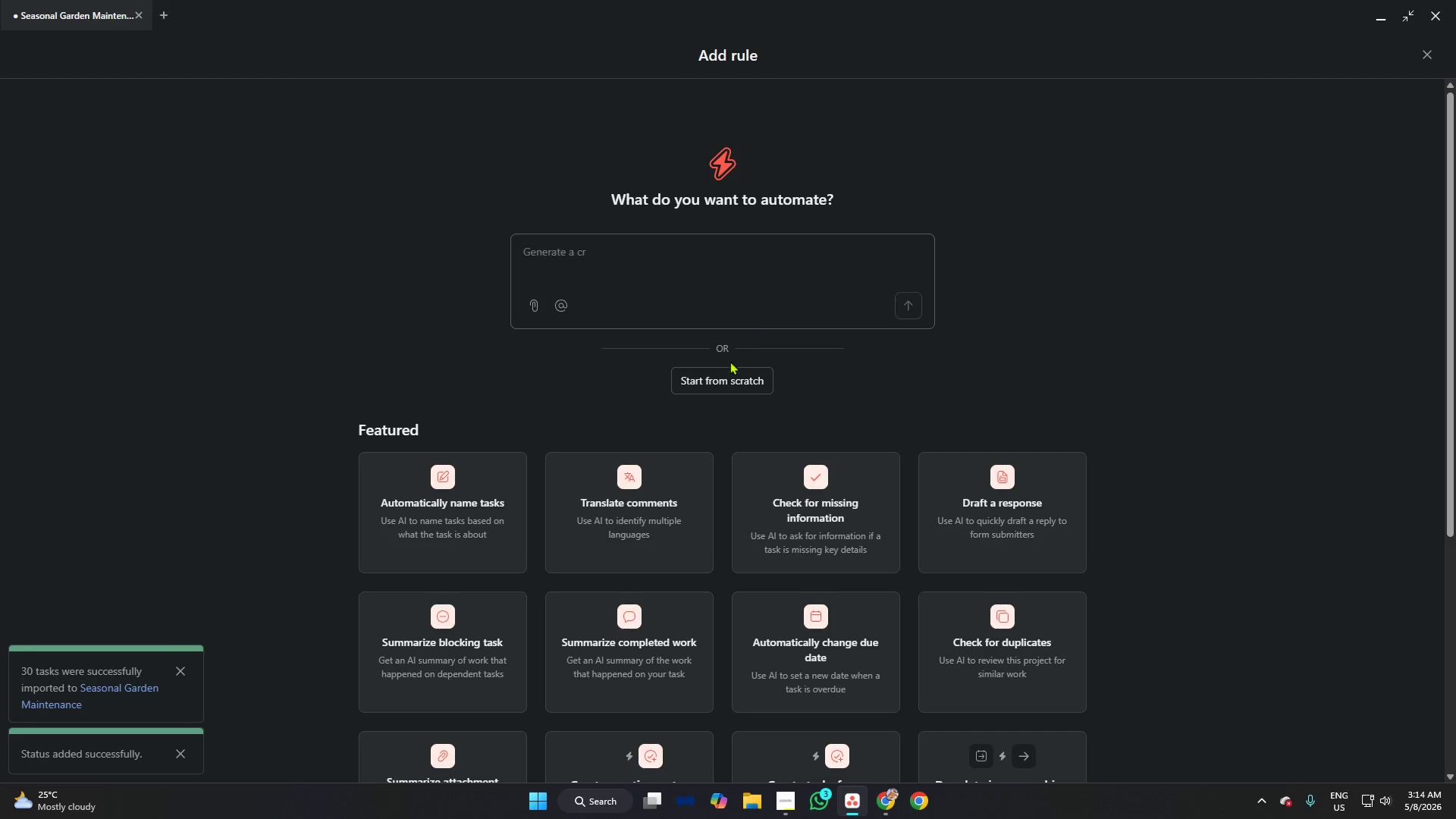 
left_click([733, 376])
 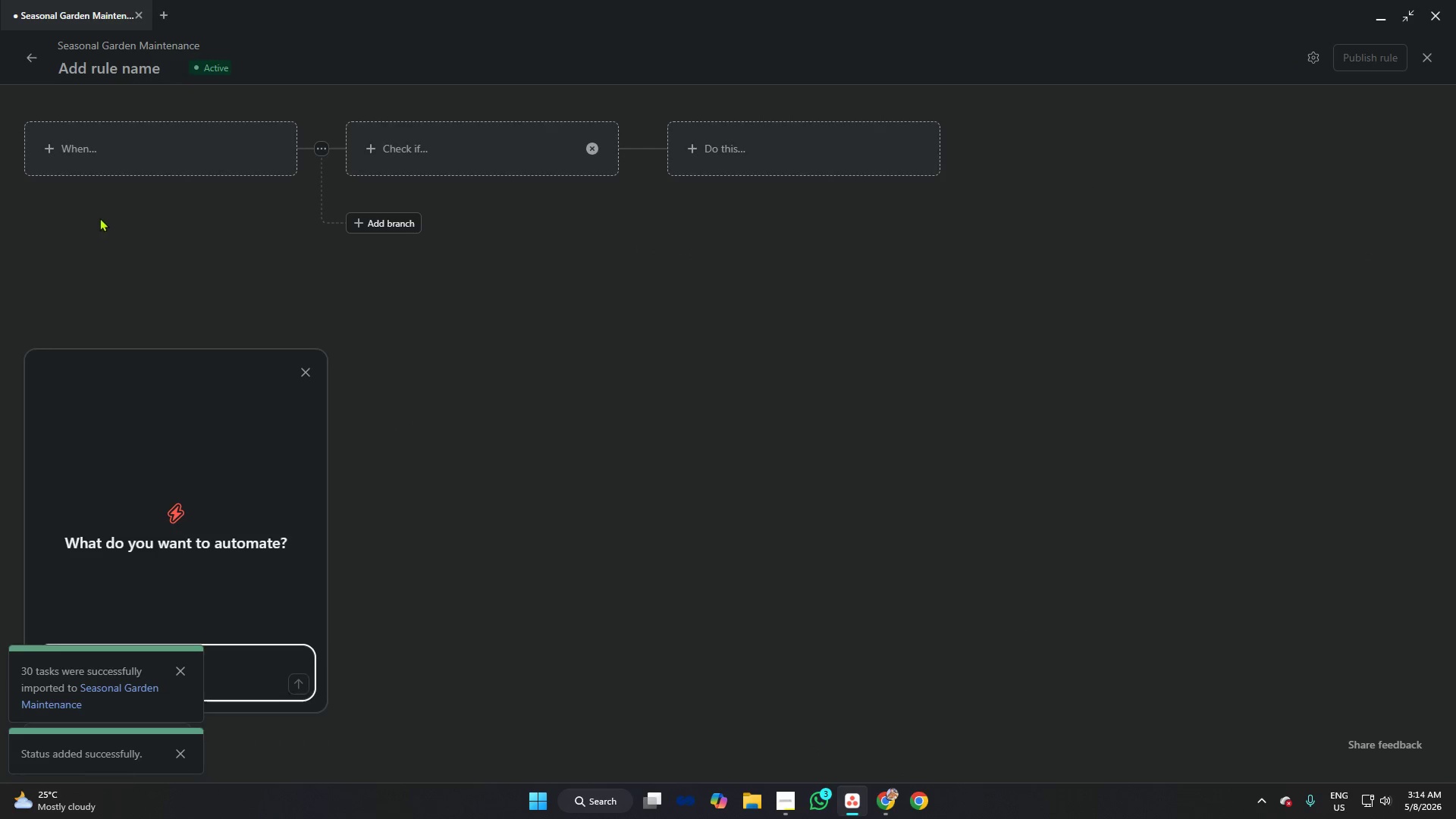 
left_click([115, 151])
 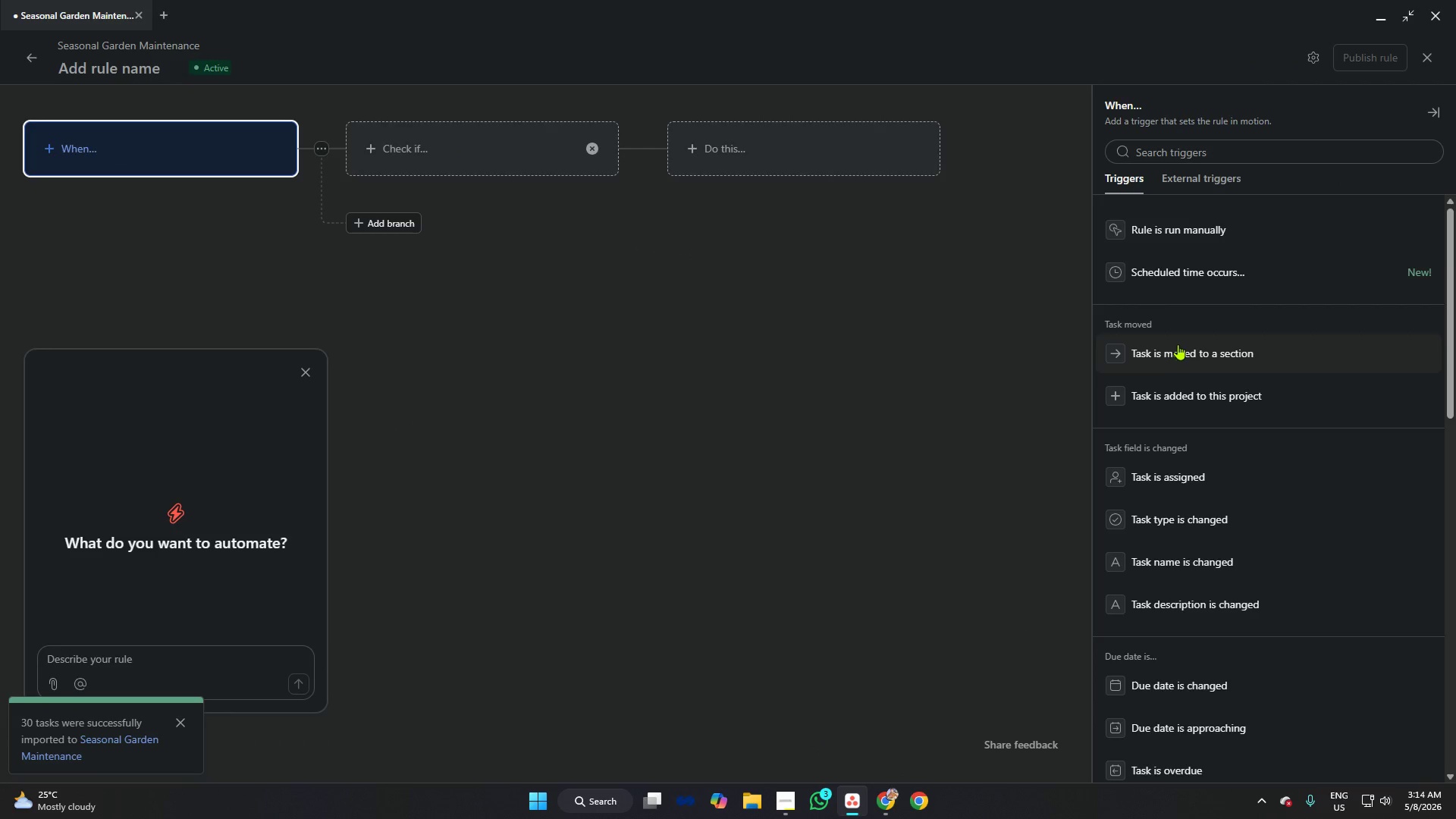 
left_click([1178, 344])
 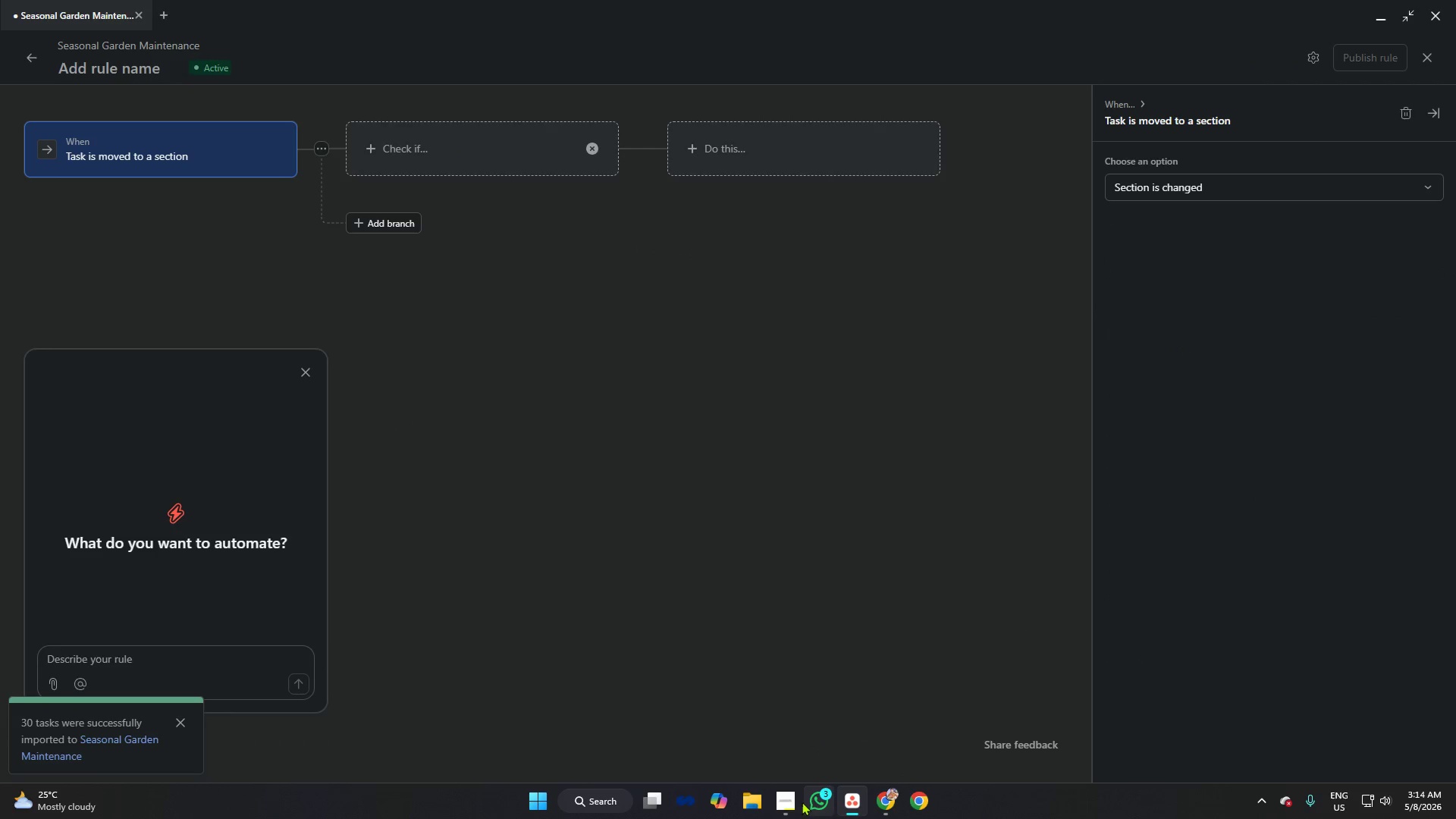 
left_click([786, 802])
 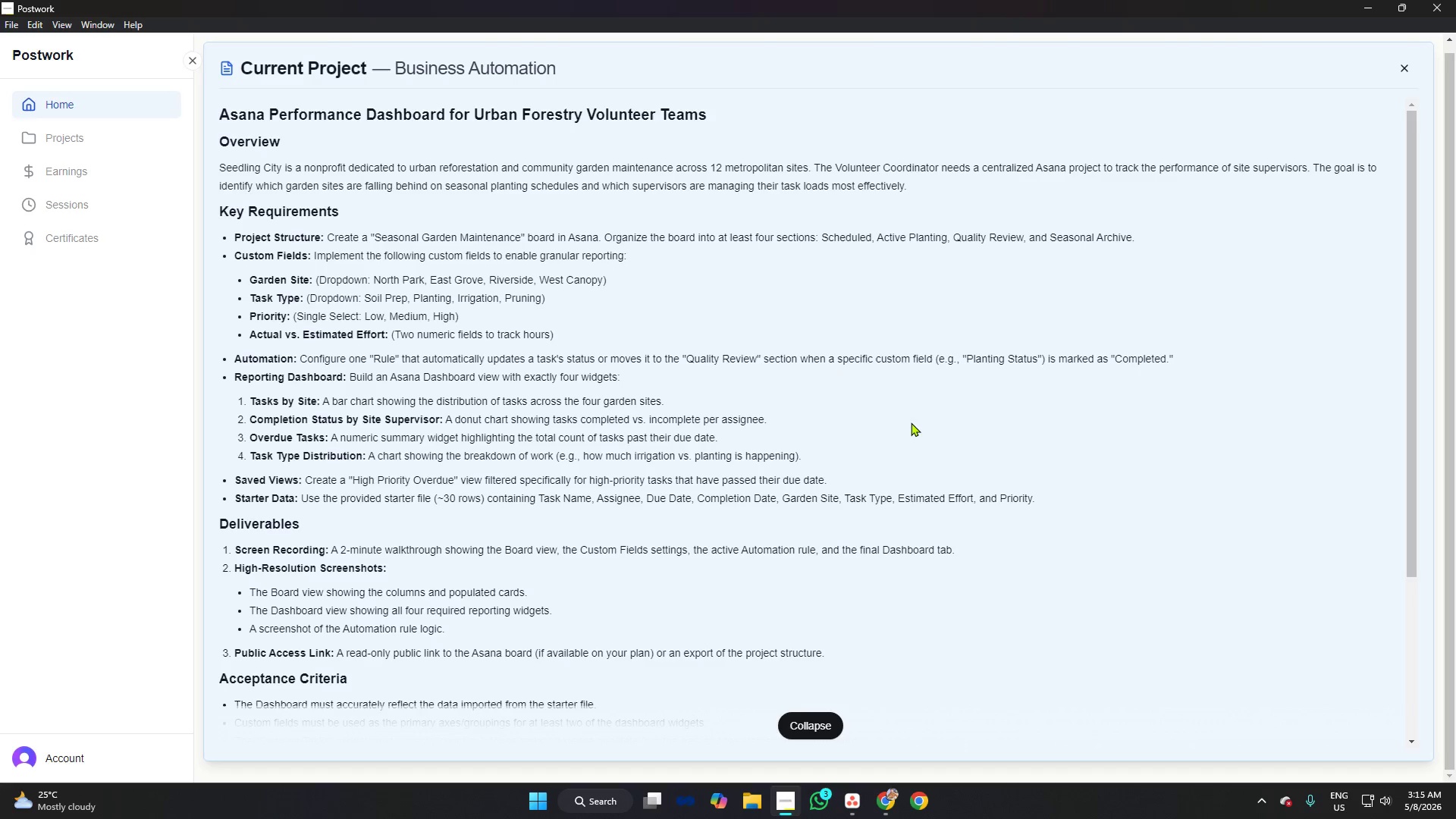 
wait(21.23)
 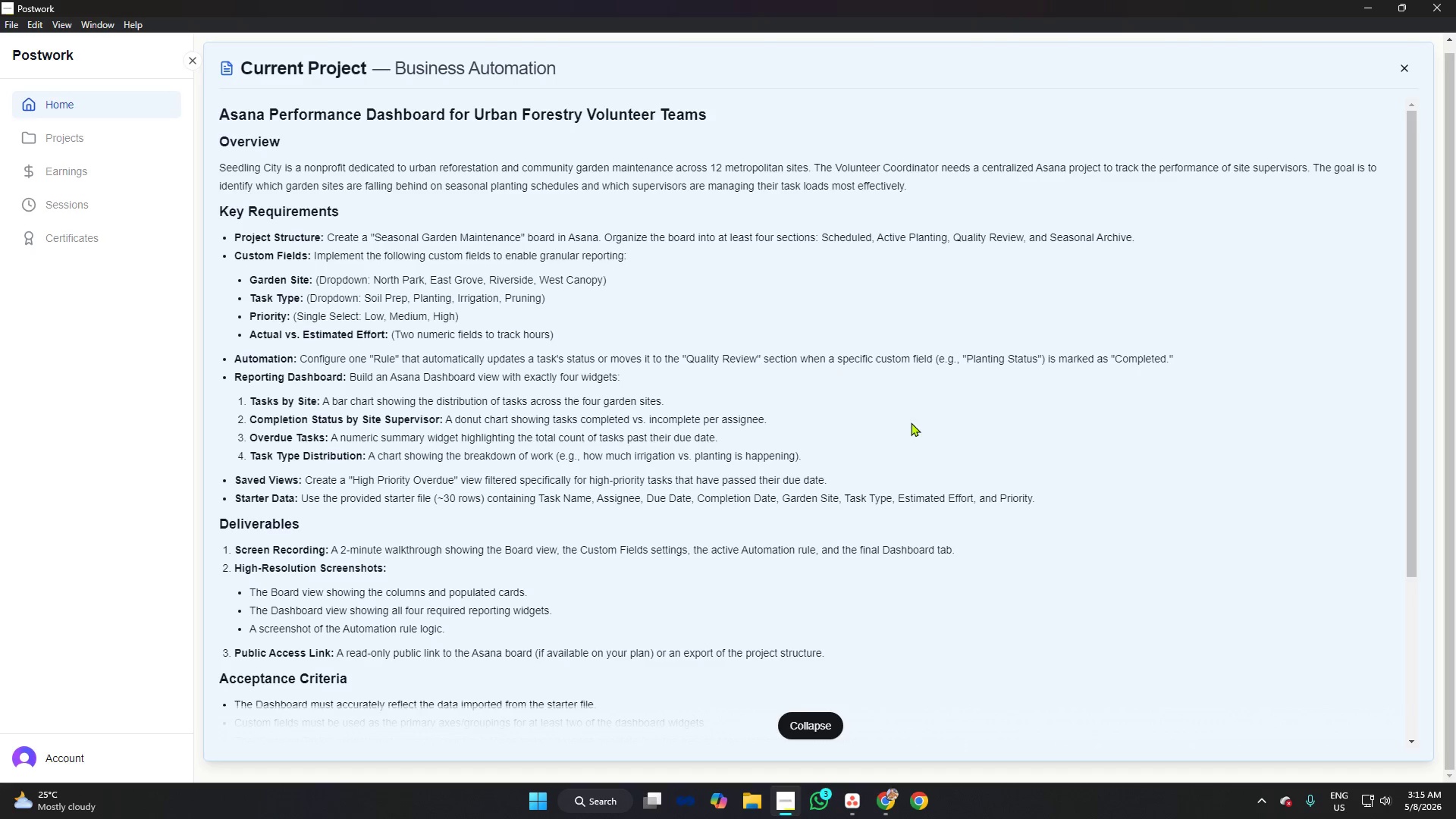 
left_click([275, 147])
 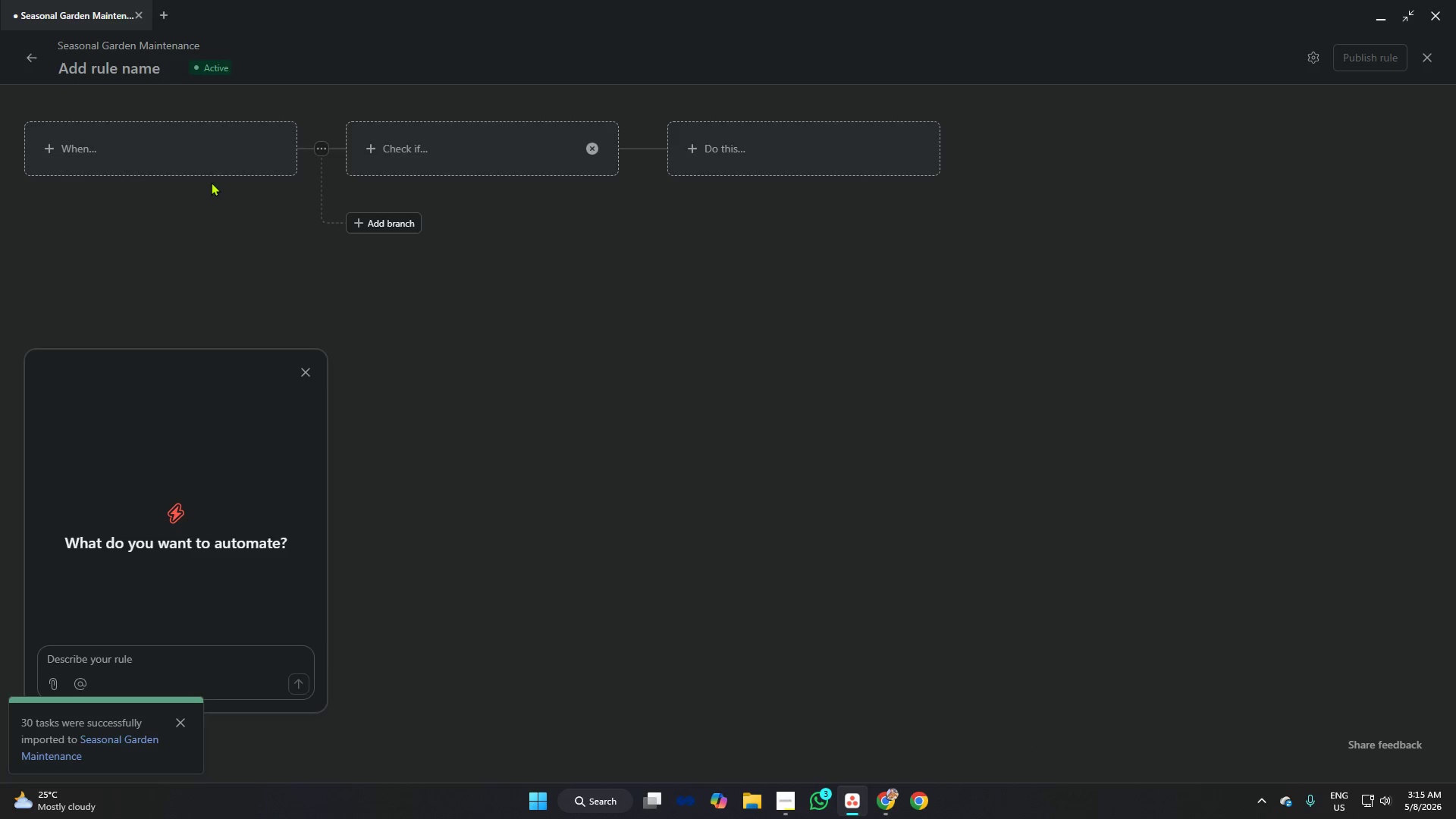 
left_click([193, 162])
 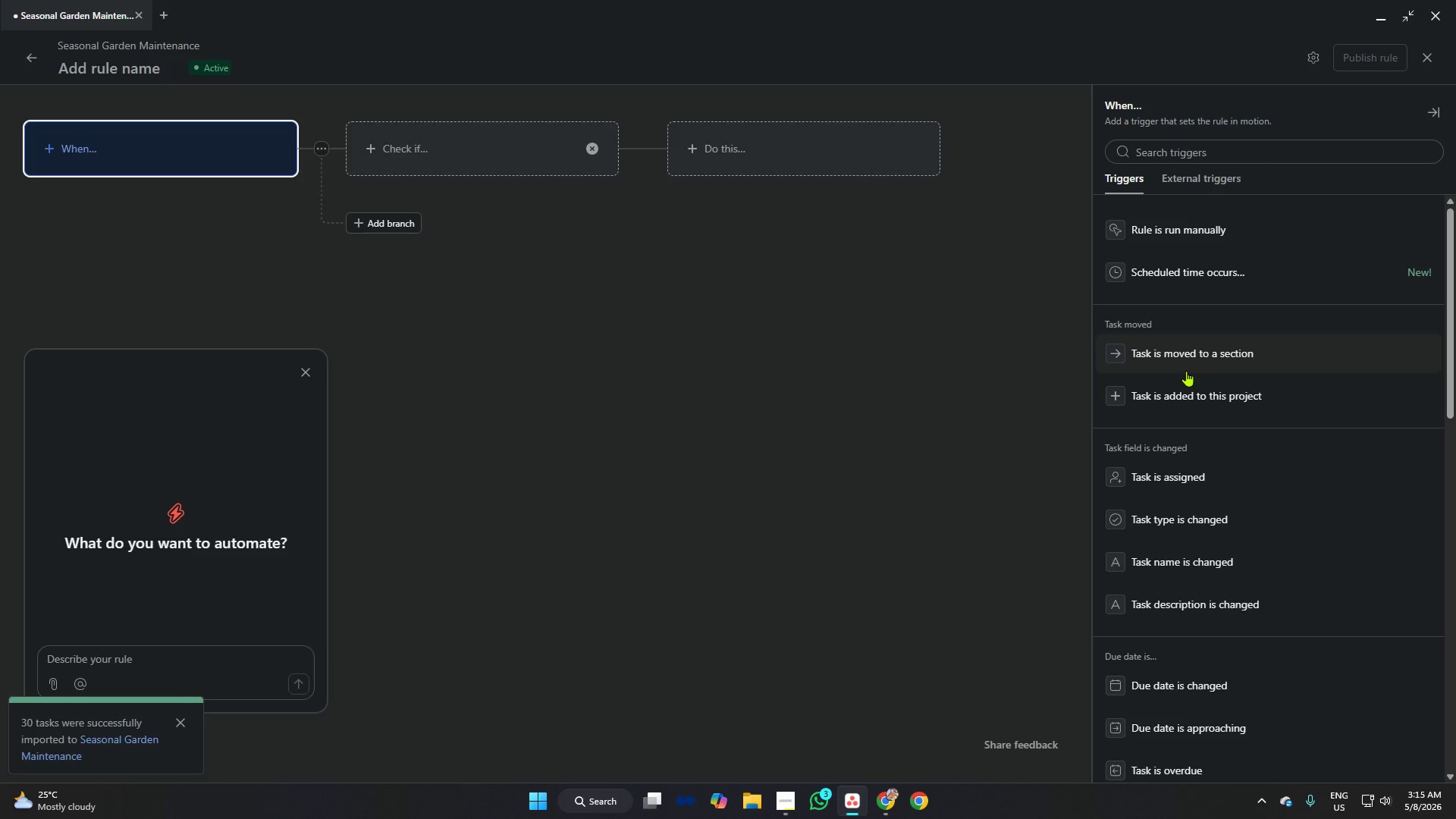 
wait(5.72)
 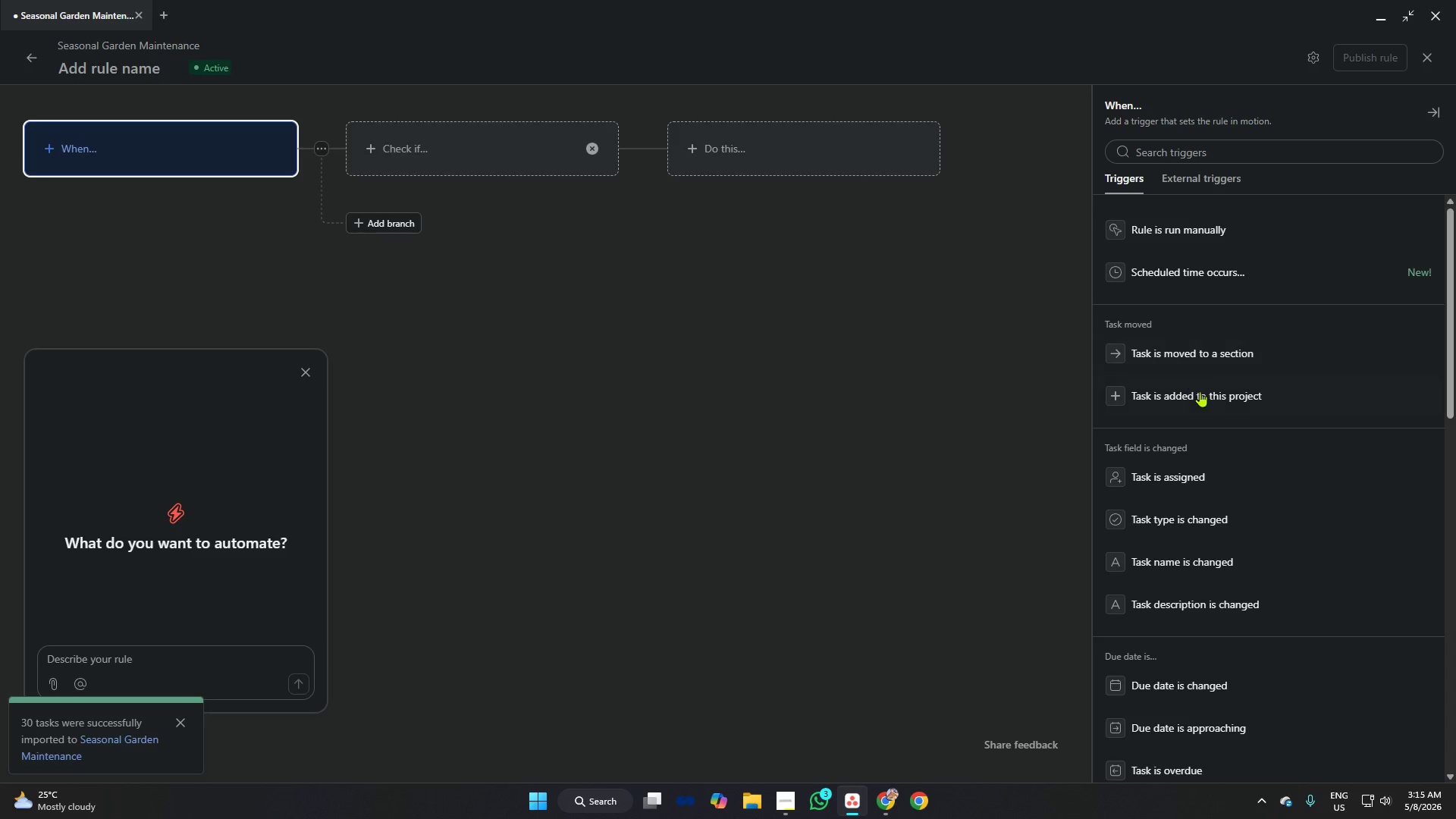 
left_click([1189, 358])
 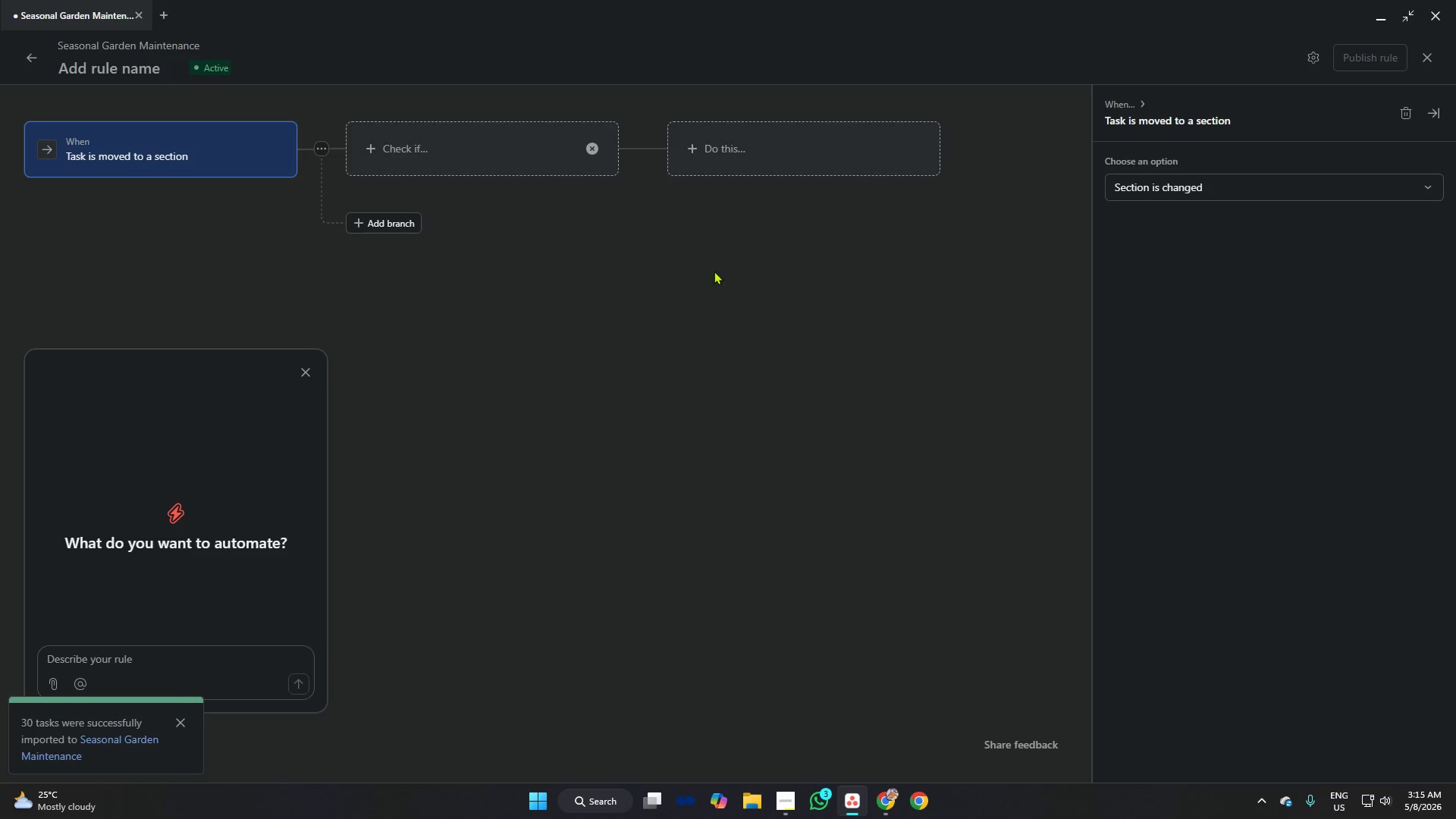 
wait(5.48)
 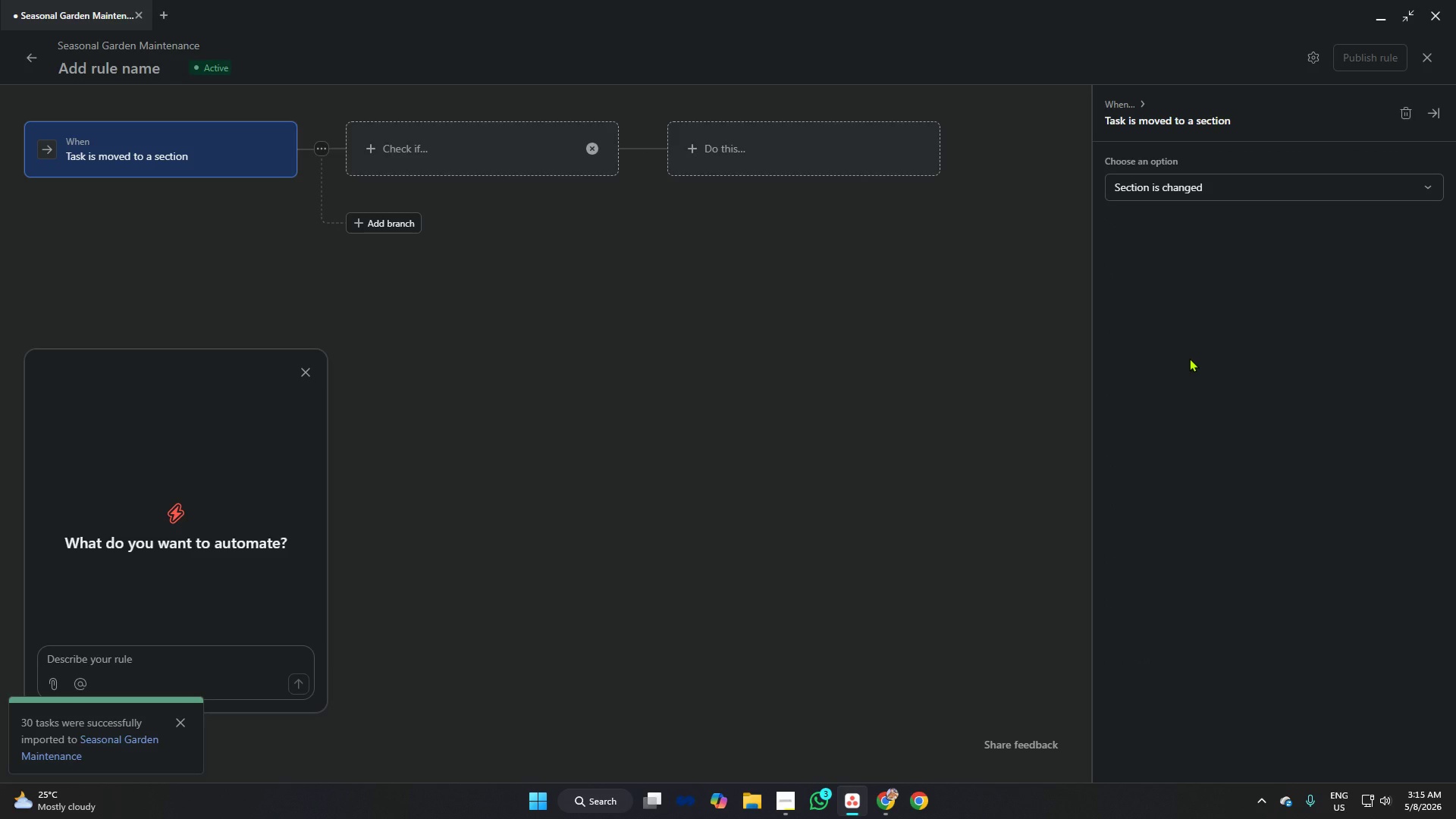 
left_click([209, 146])
 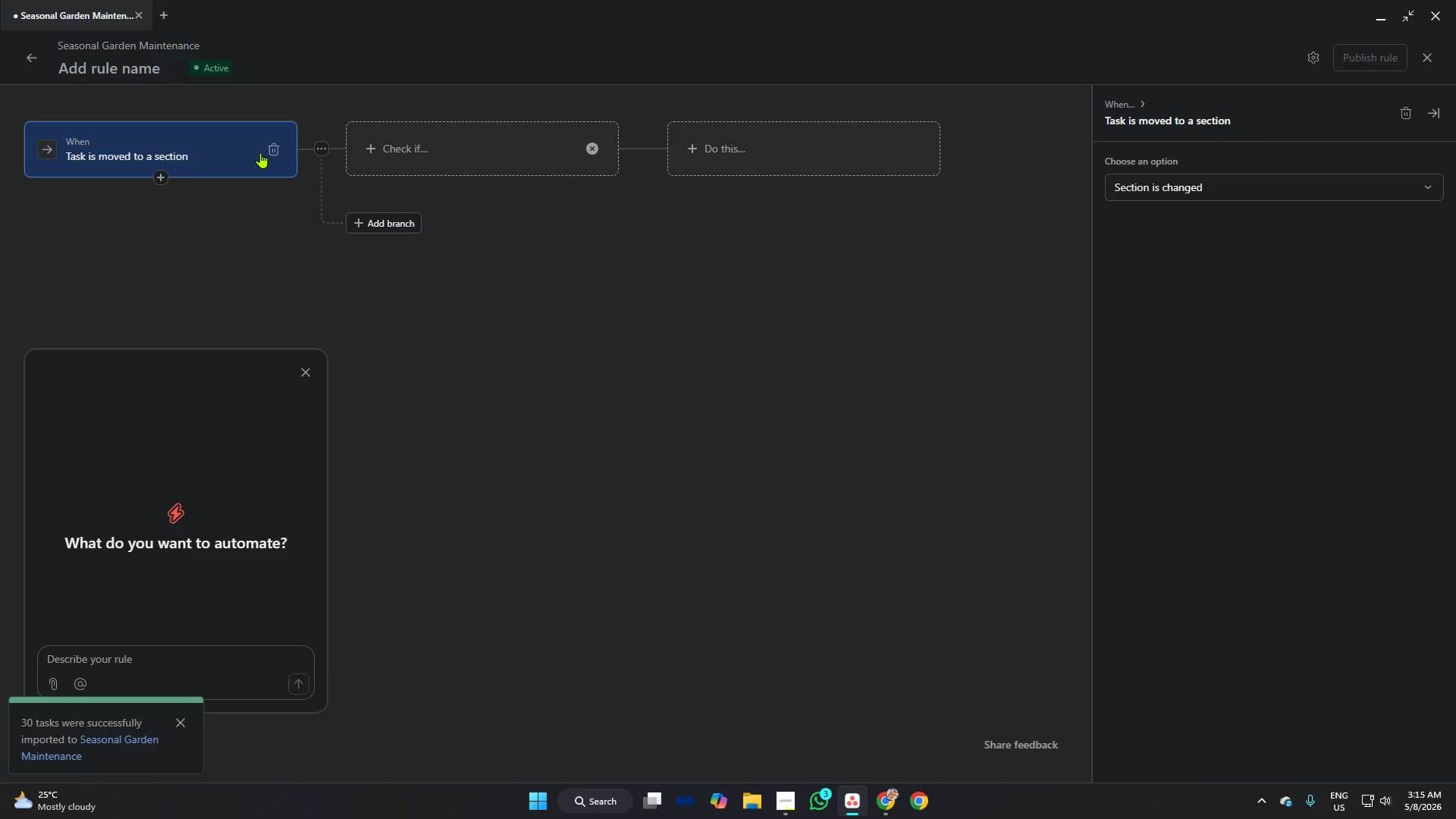 
left_click([271, 155])
 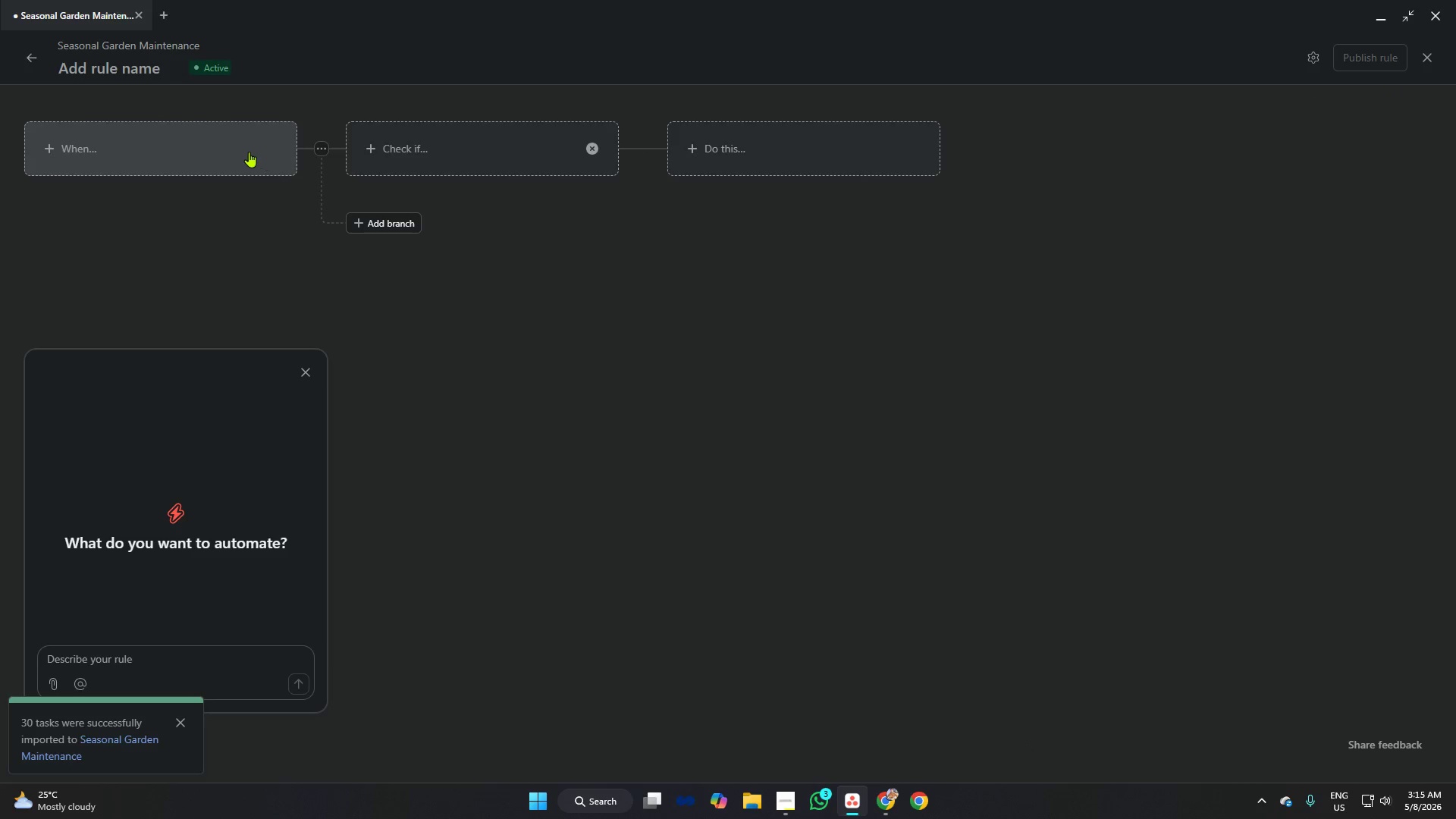 
left_click([238, 148])
 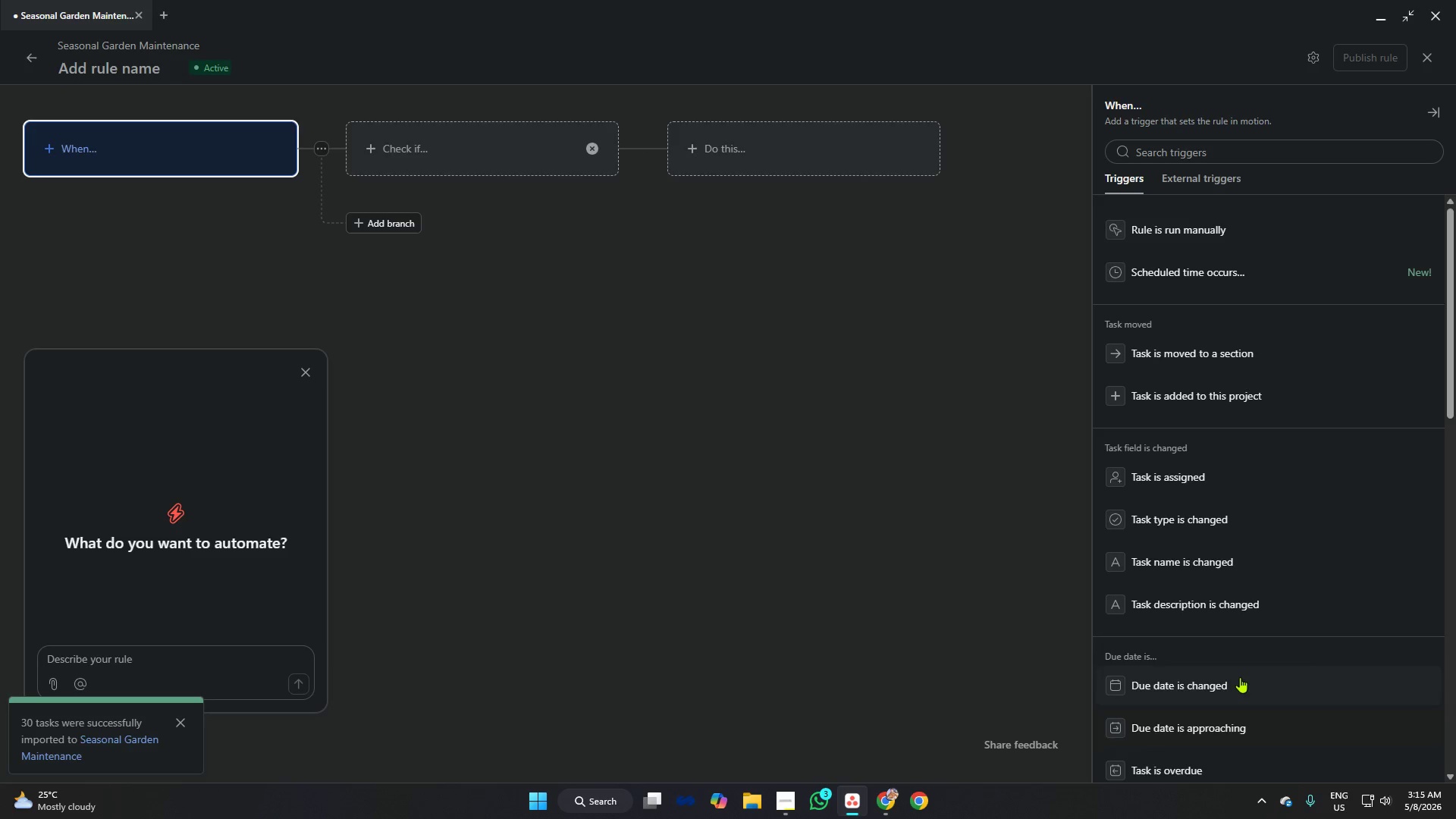 
scroll: coordinate [1202, 468], scroll_direction: down, amount: 12.0
 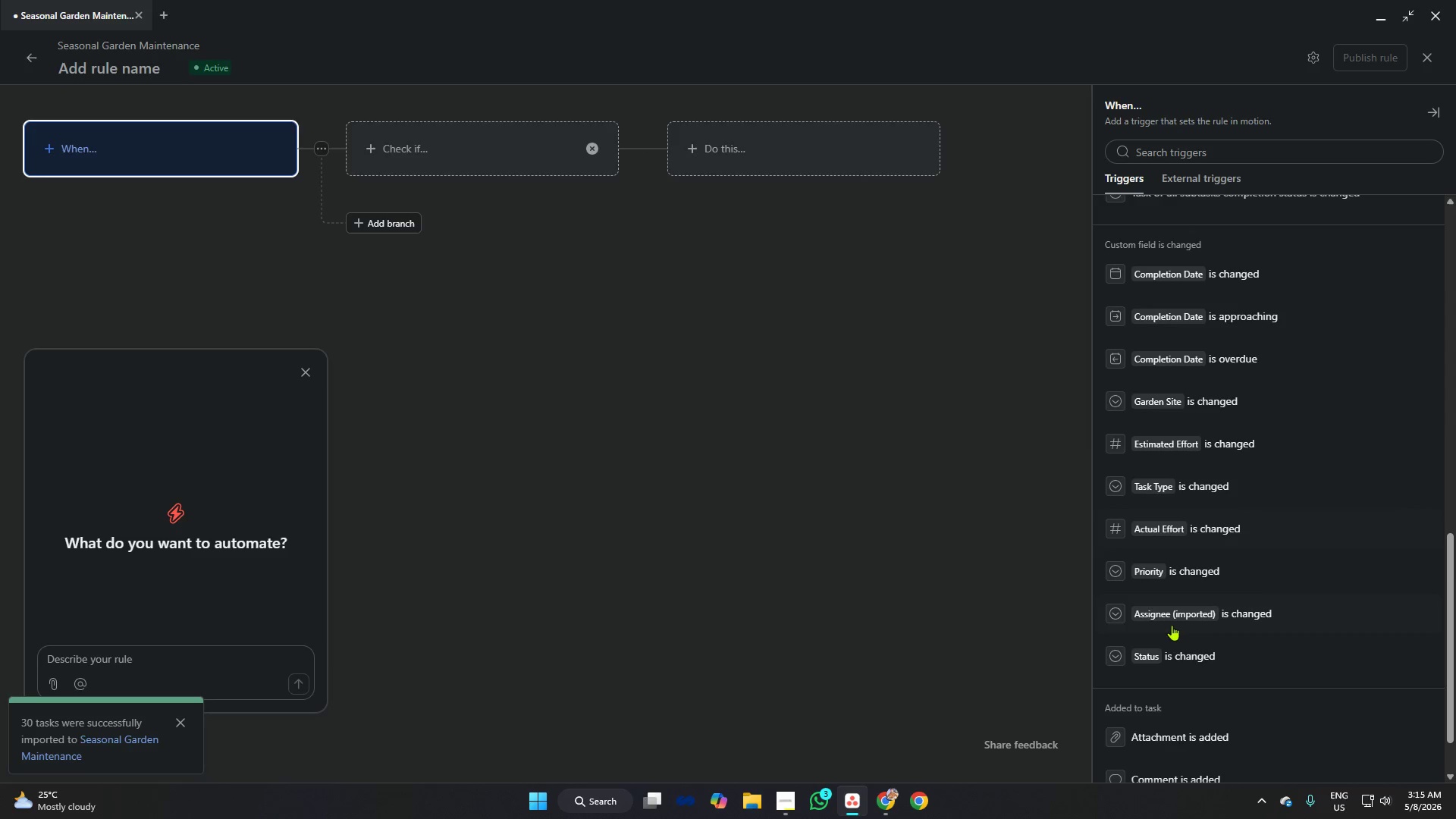 
left_click([1173, 655])
 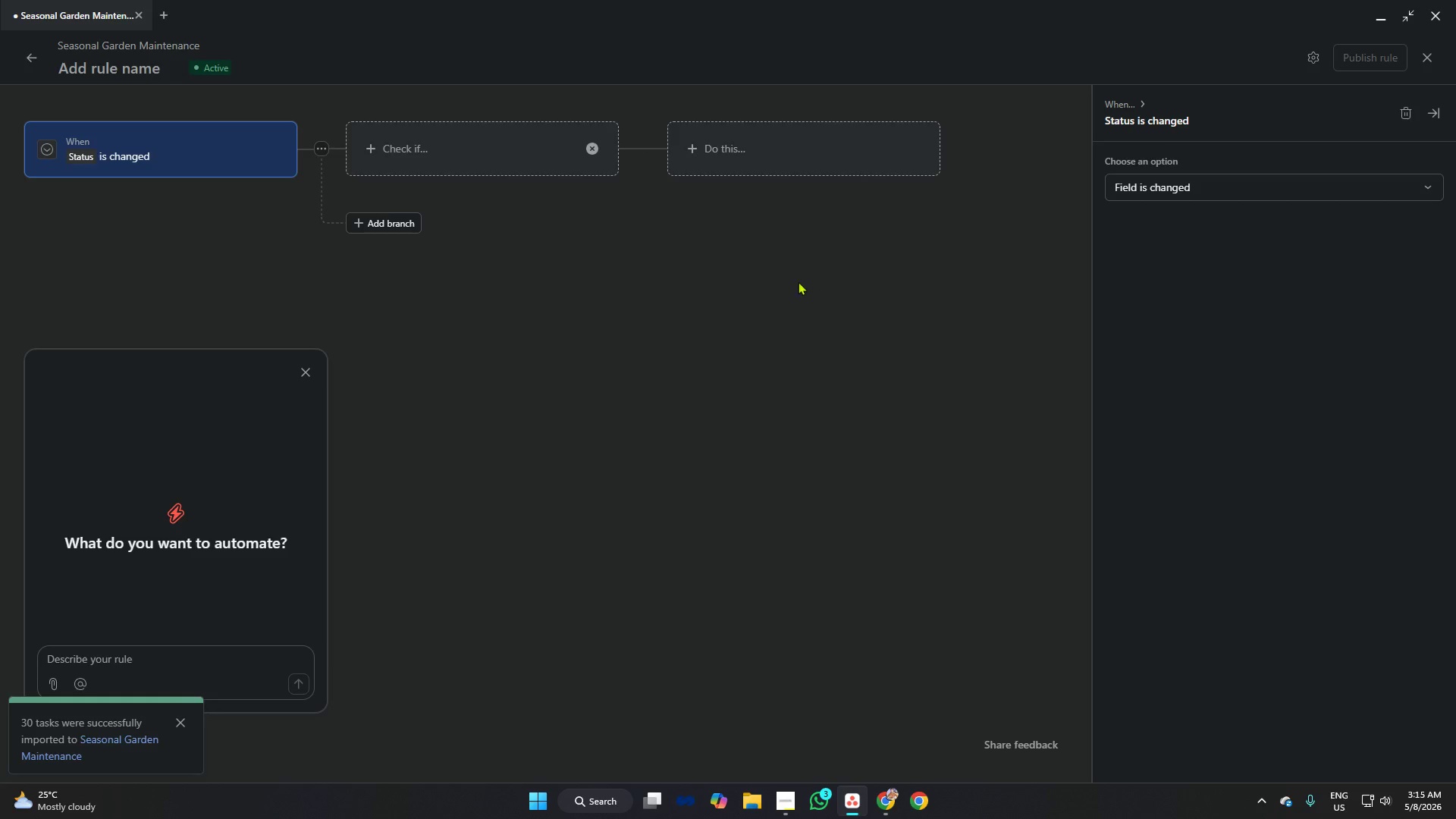 
left_click([128, 152])
 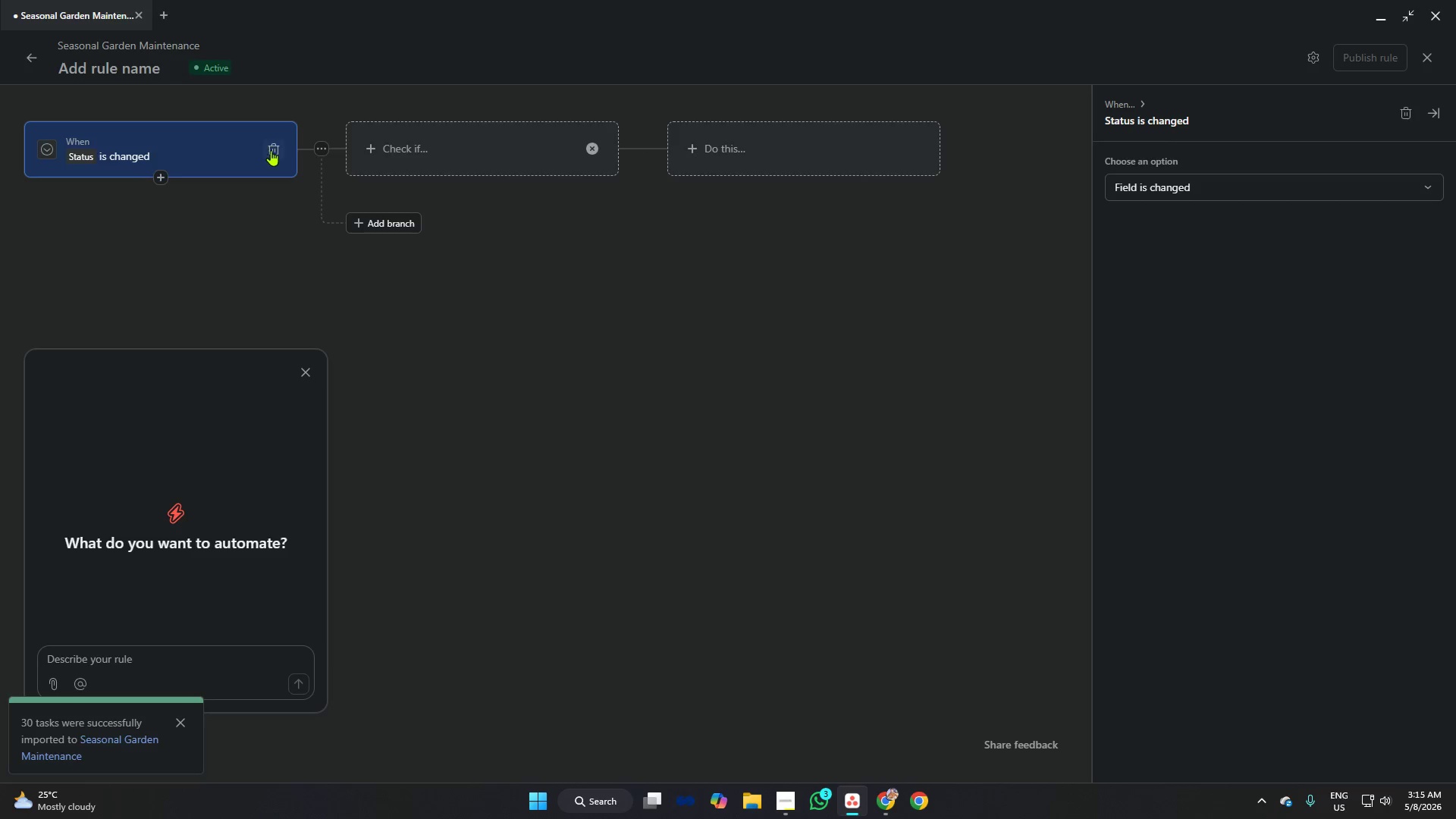 
left_click([272, 150])
 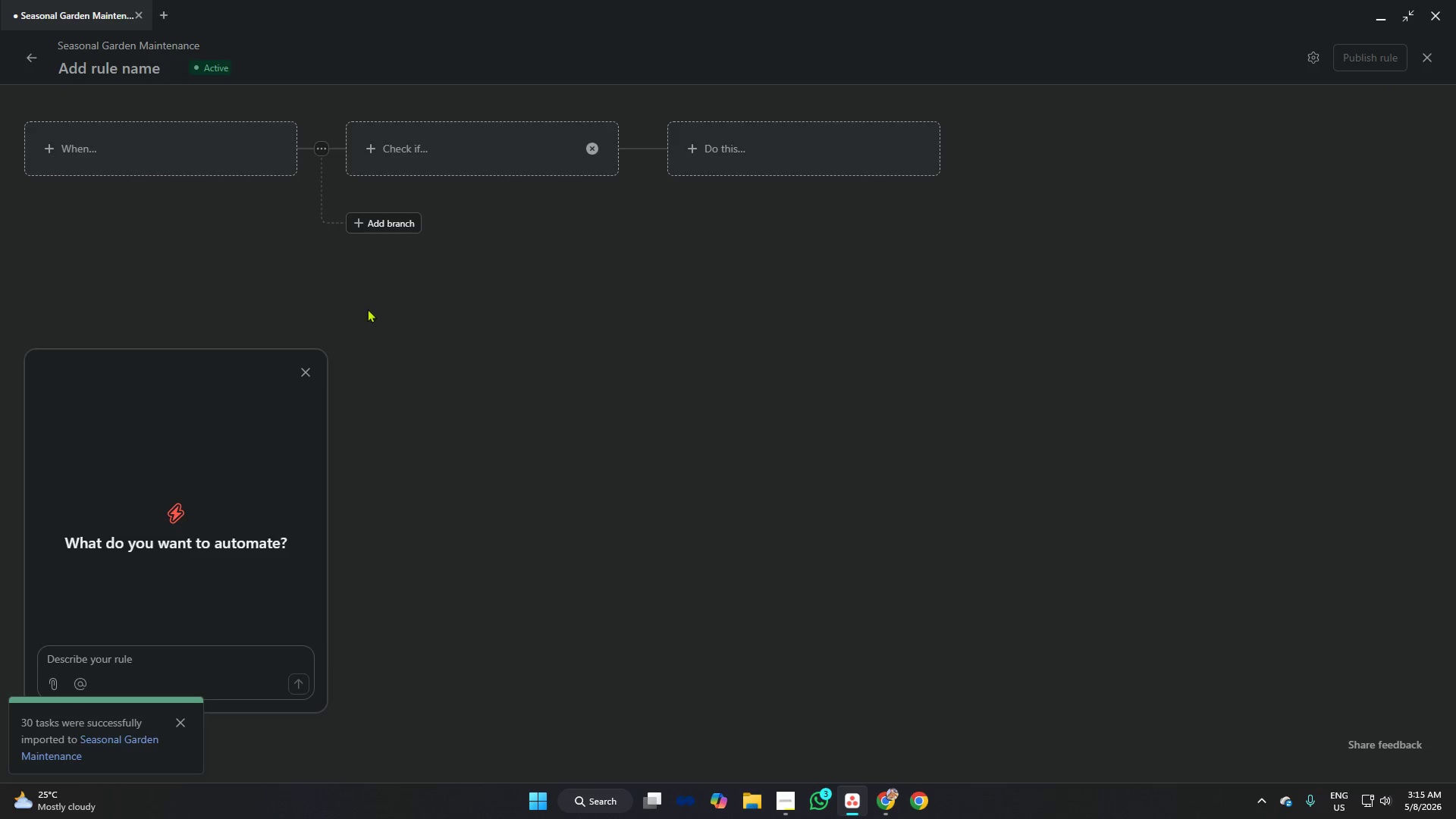 
left_click([215, 159])
 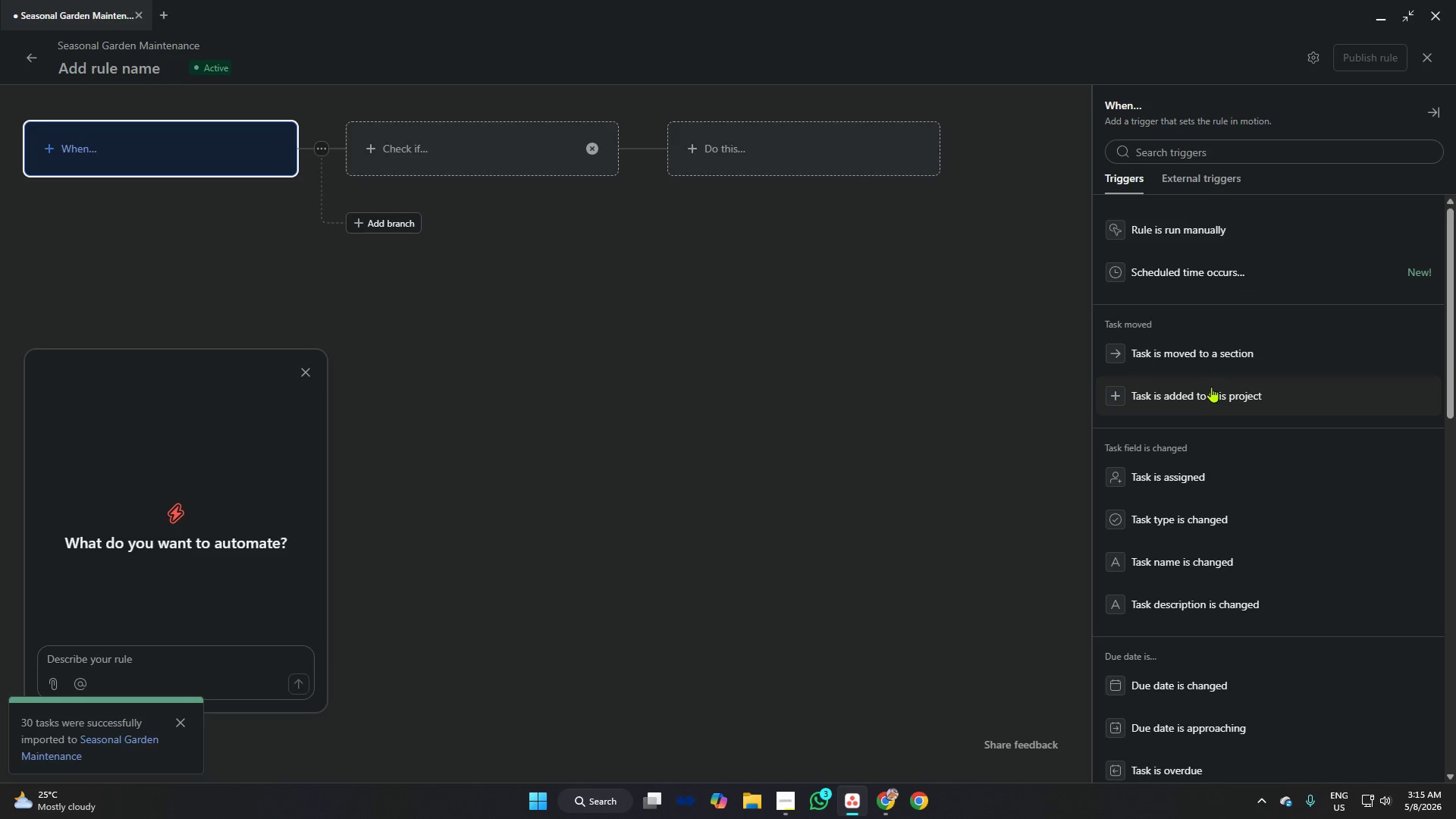 
scroll: coordinate [1209, 536], scroll_direction: down, amount: 3.0
 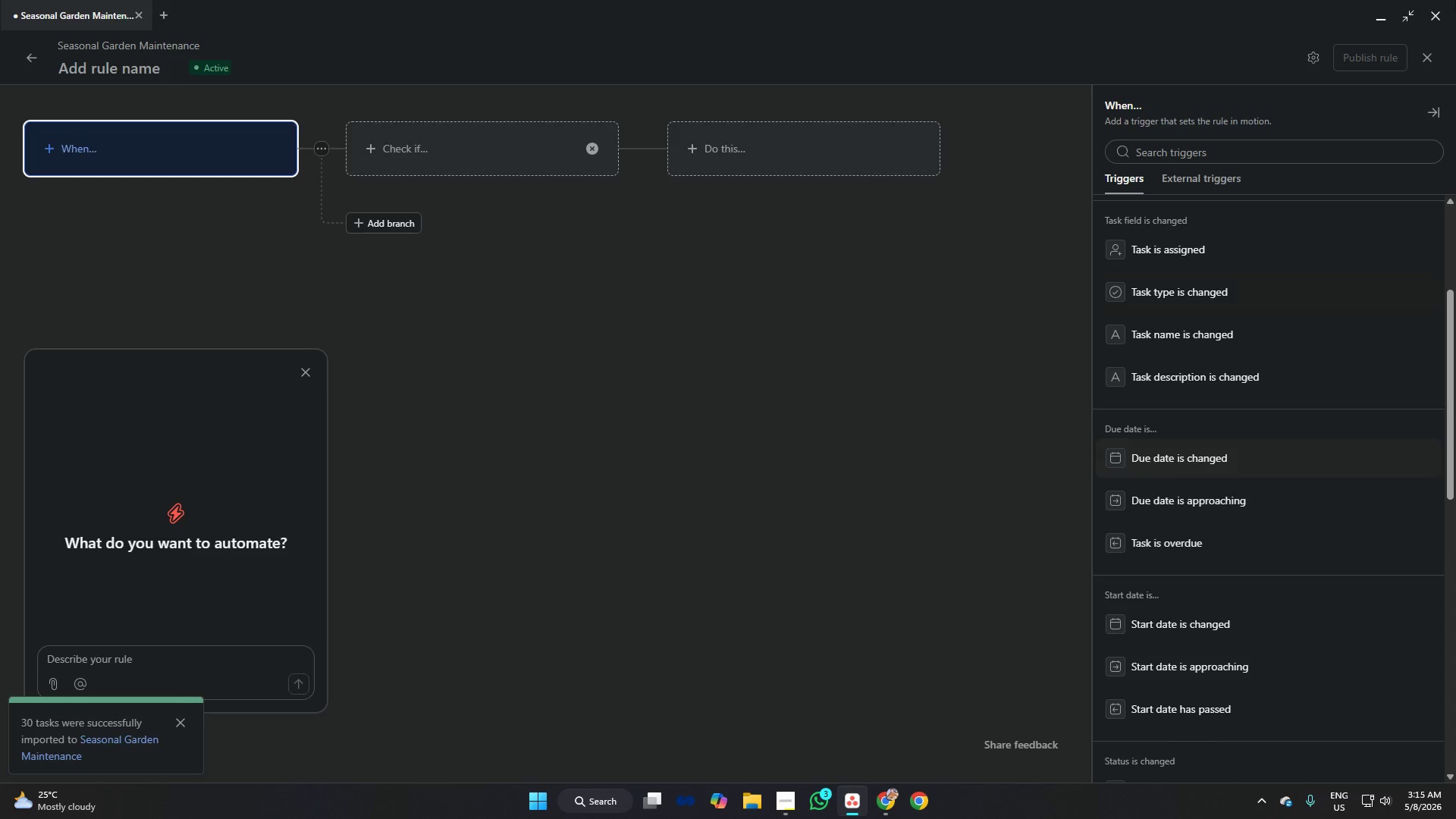 
scroll: coordinate [1192, 331], scroll_direction: up, amount: 6.0
 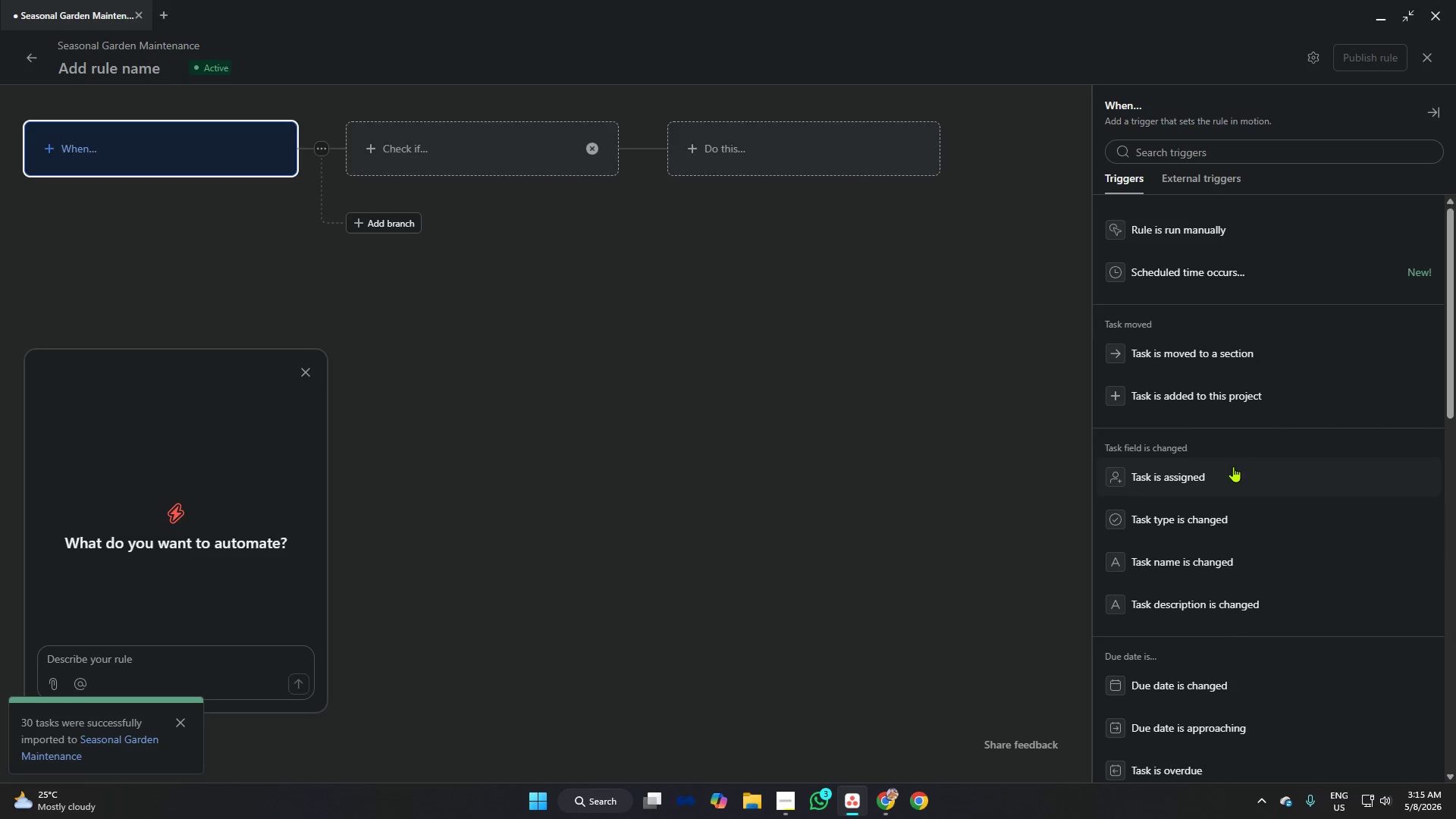 
scroll: coordinate [1367, 534], scroll_direction: down, amount: 6.0
 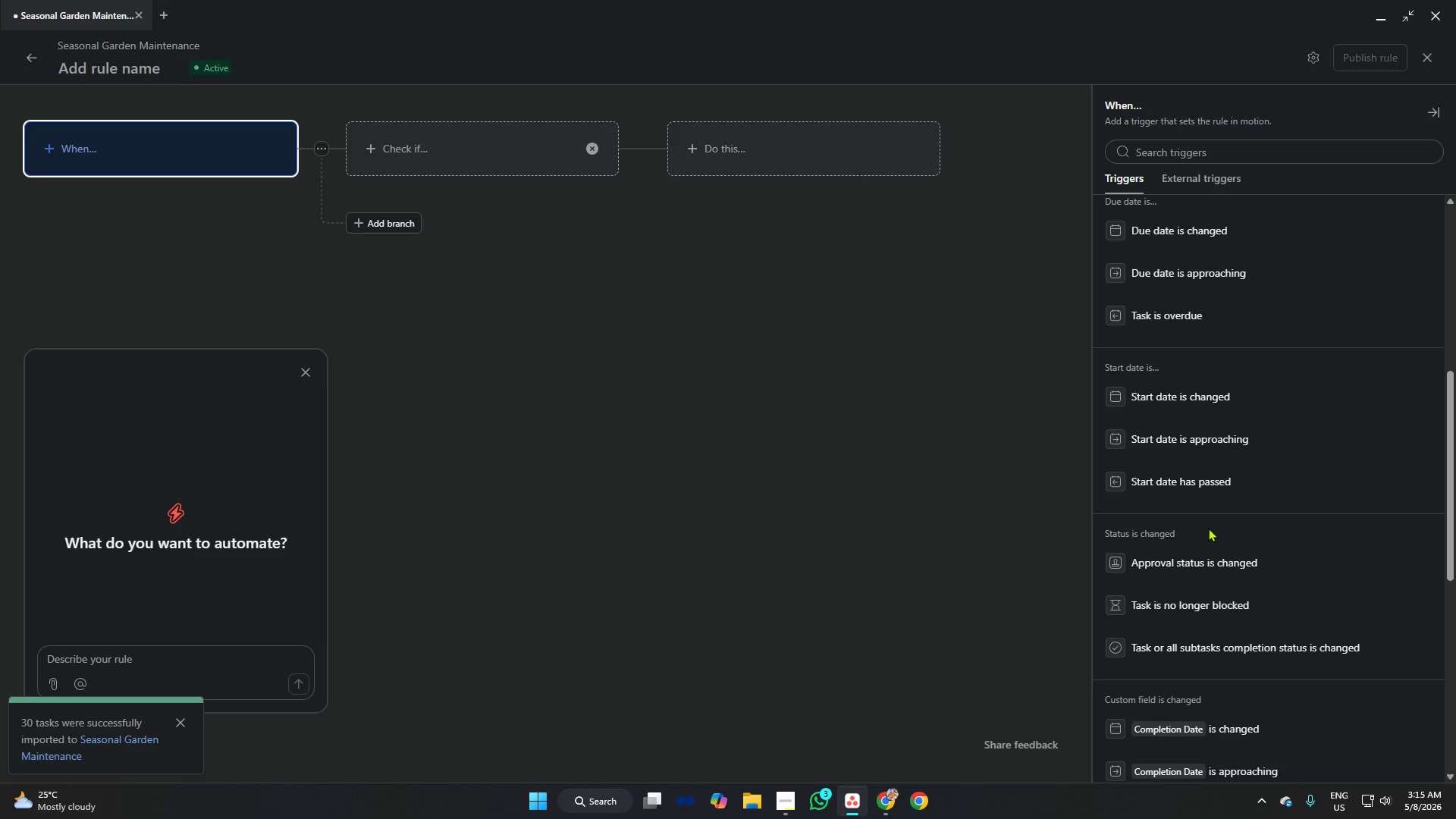 
wait(5.43)
 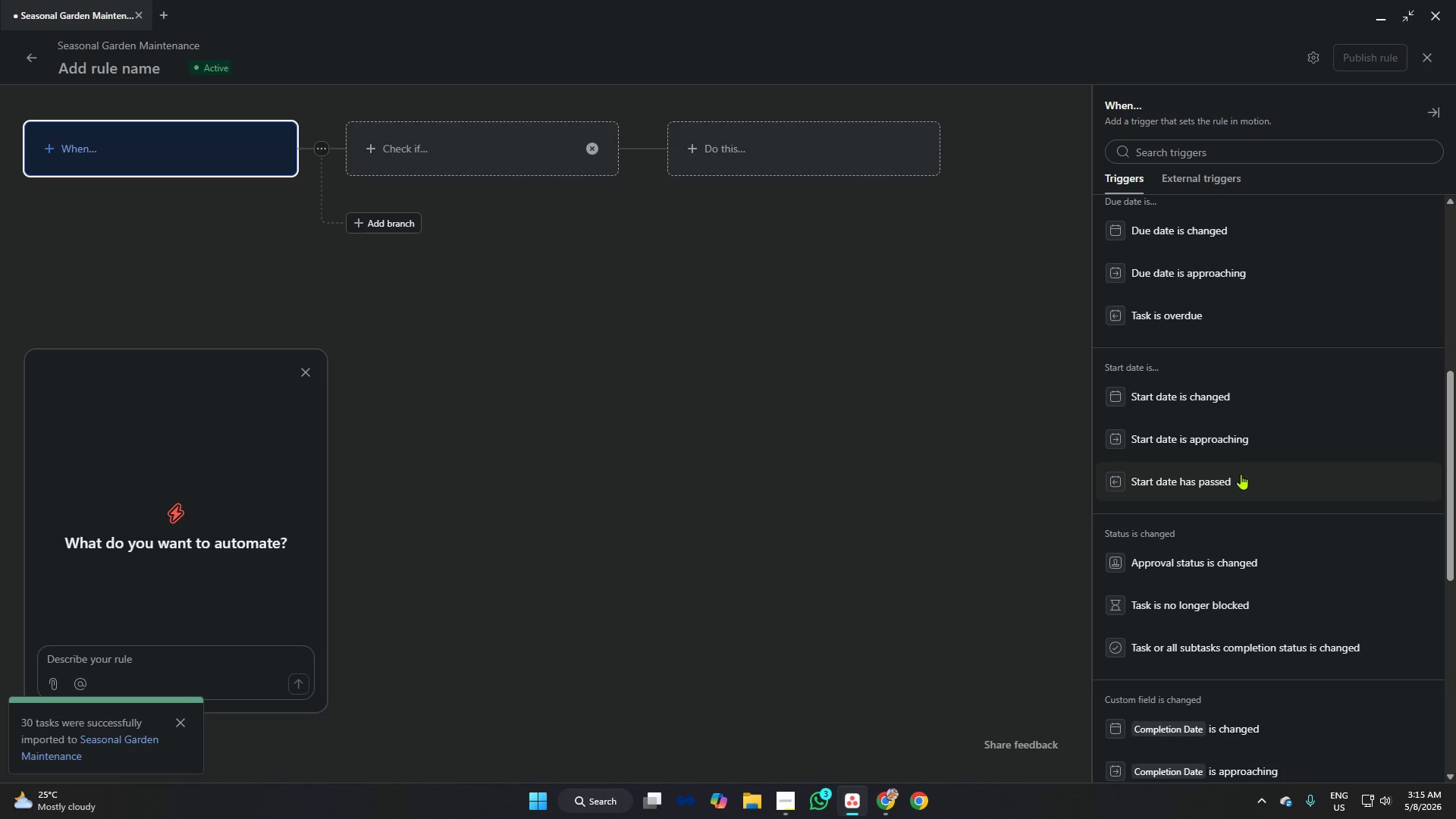 
left_click([1198, 650])
 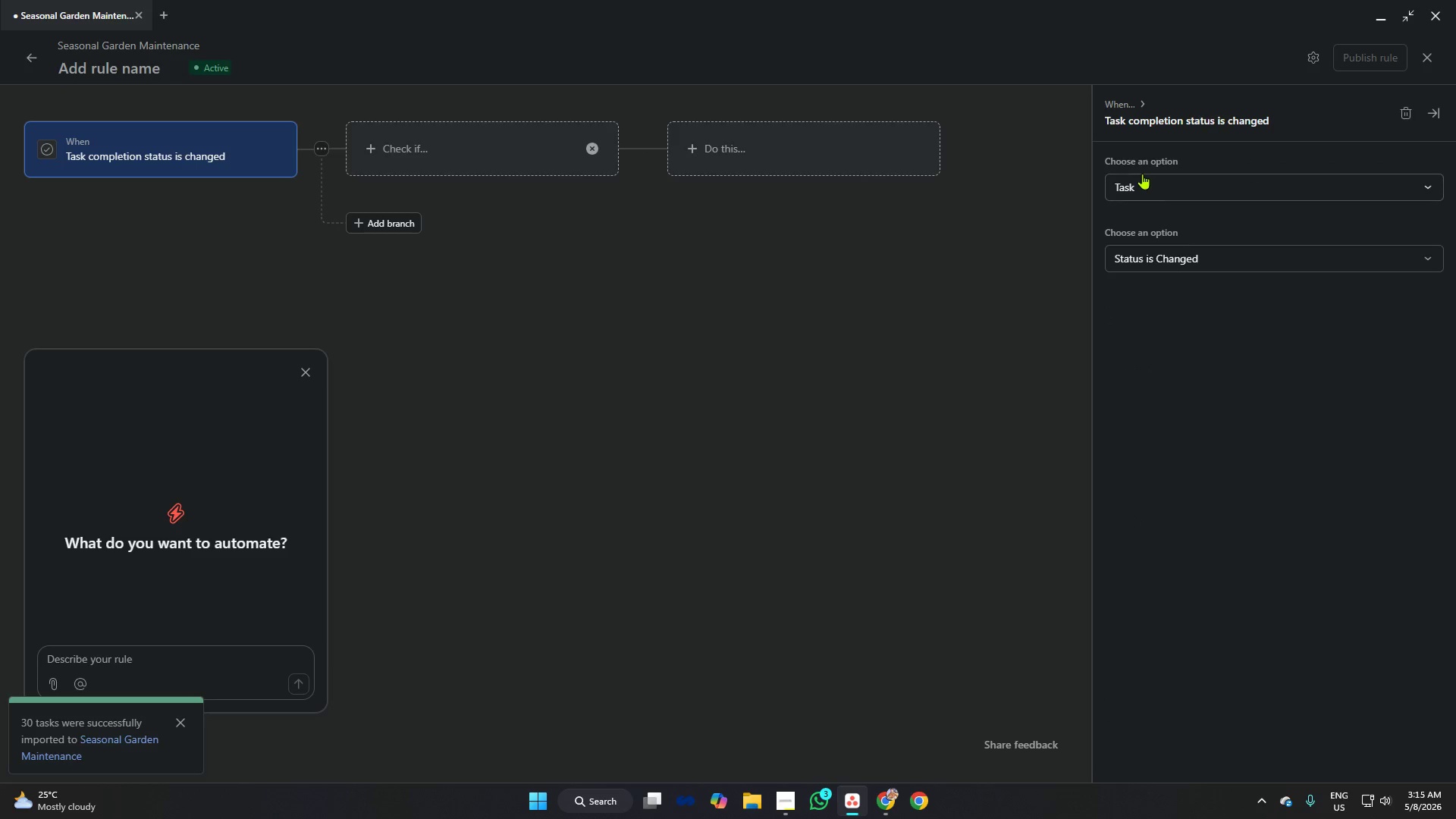 
left_click([1143, 178])
 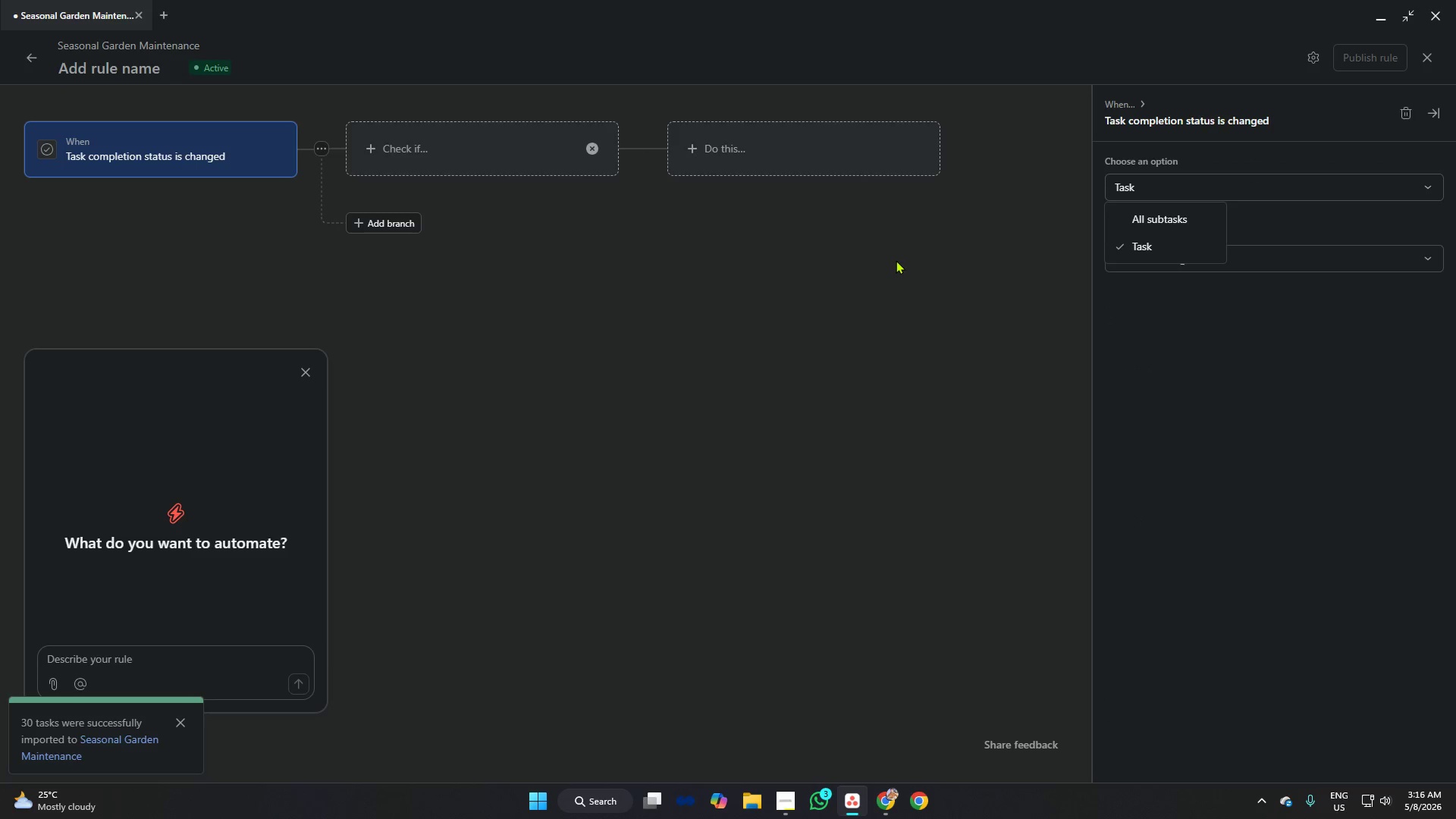 
left_click([896, 259])
 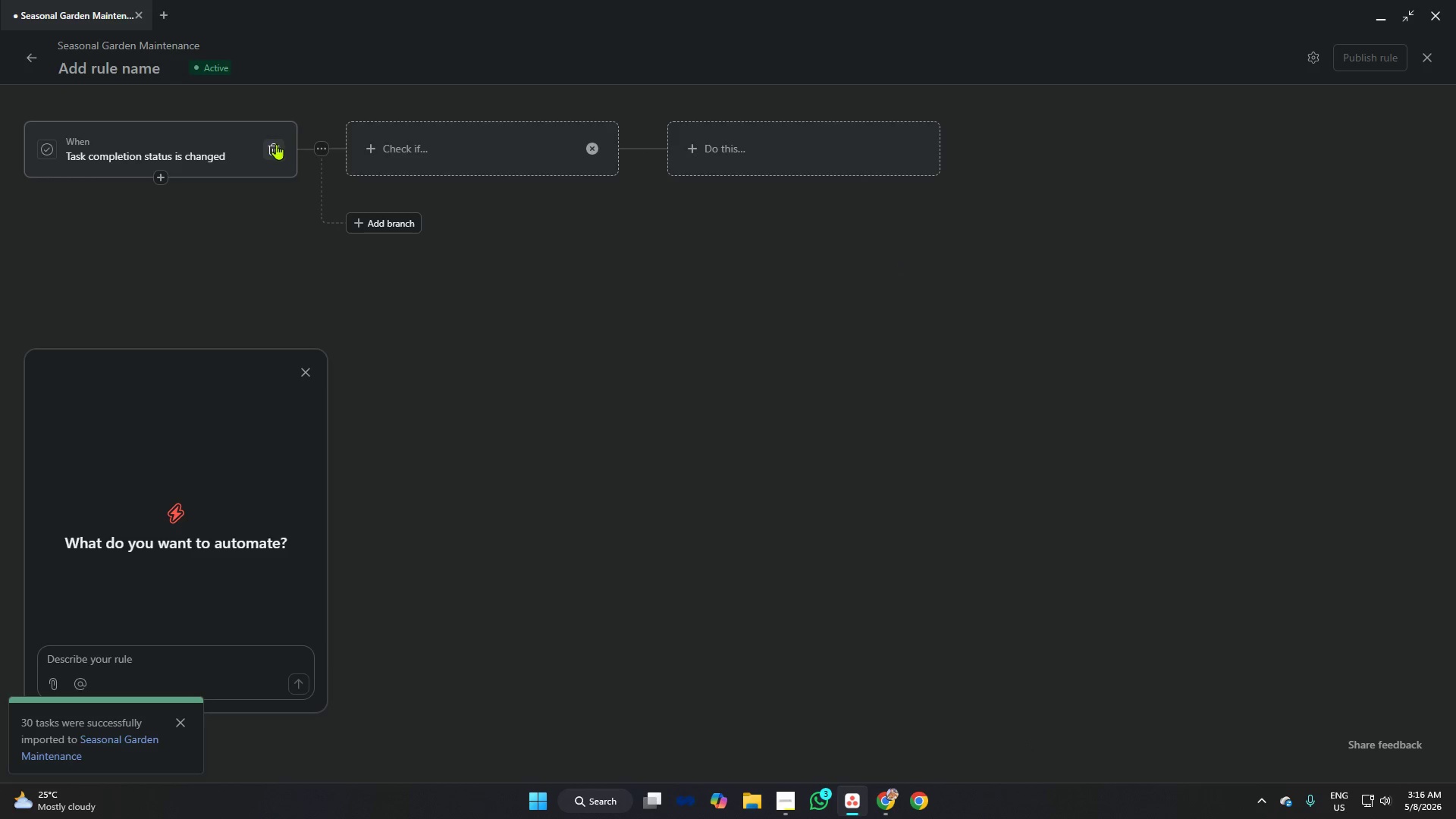 
double_click([237, 144])
 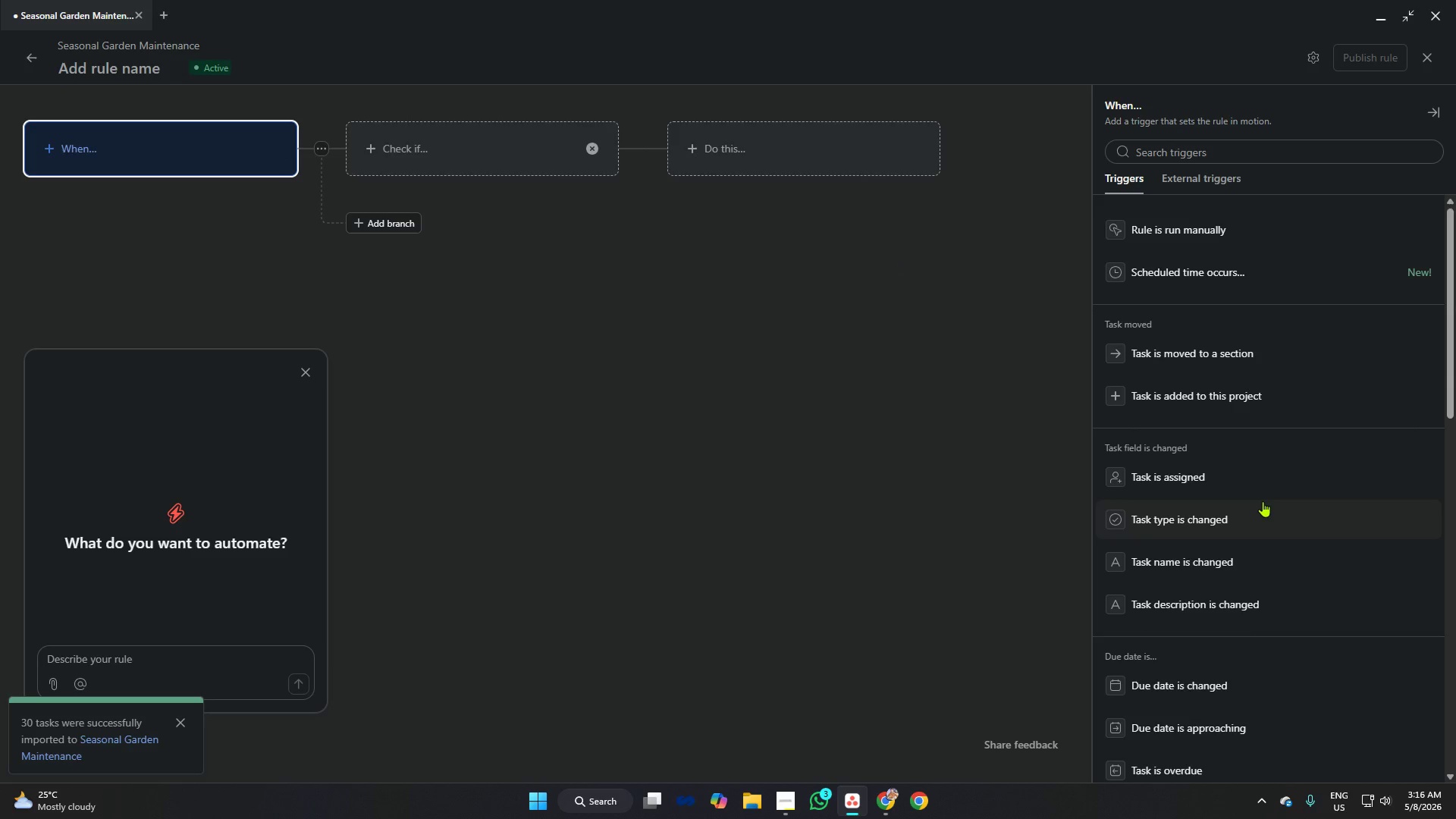 
scroll: coordinate [1226, 431], scroll_direction: up, amount: 5.0
 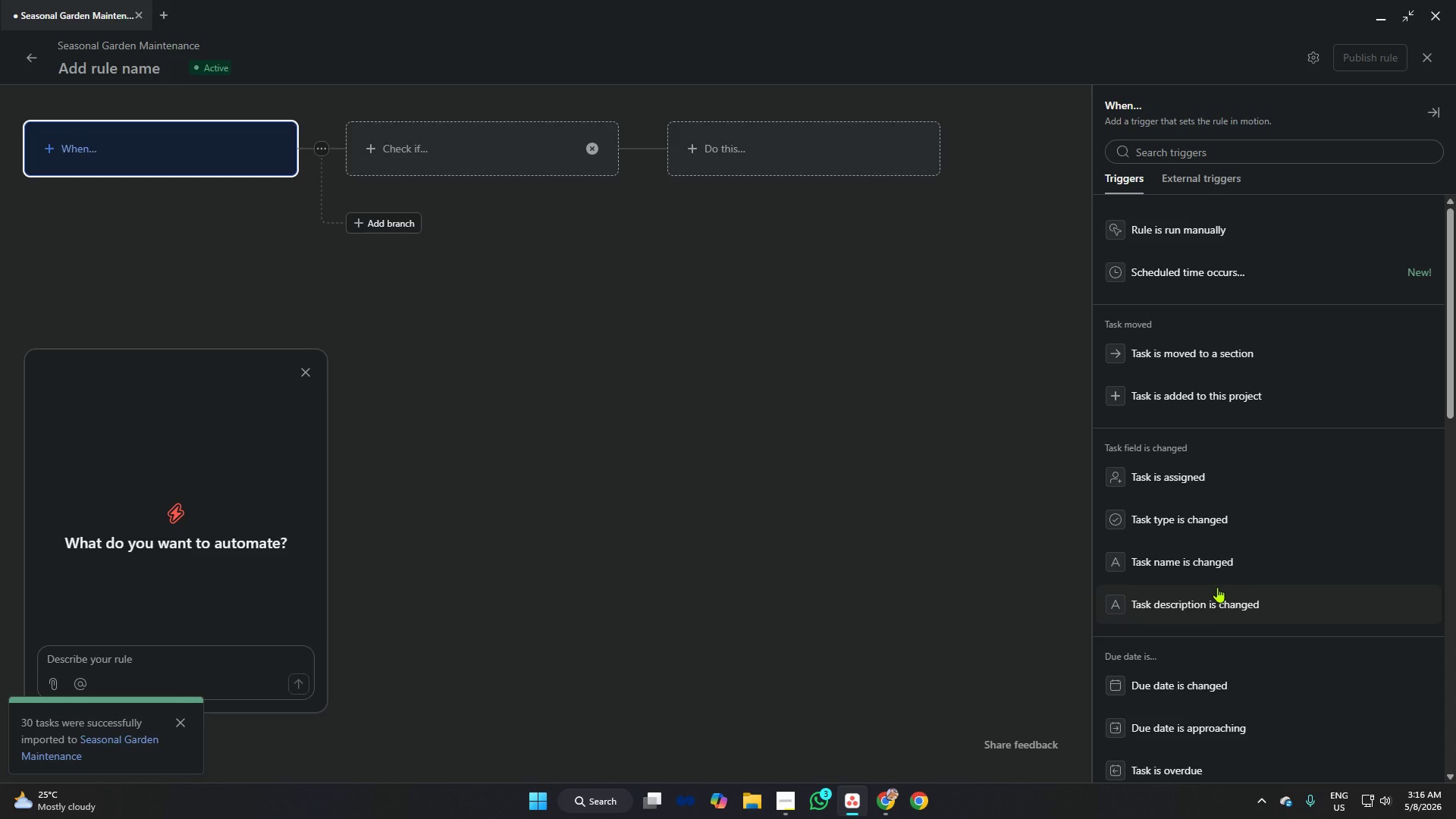 
wait(6.59)
 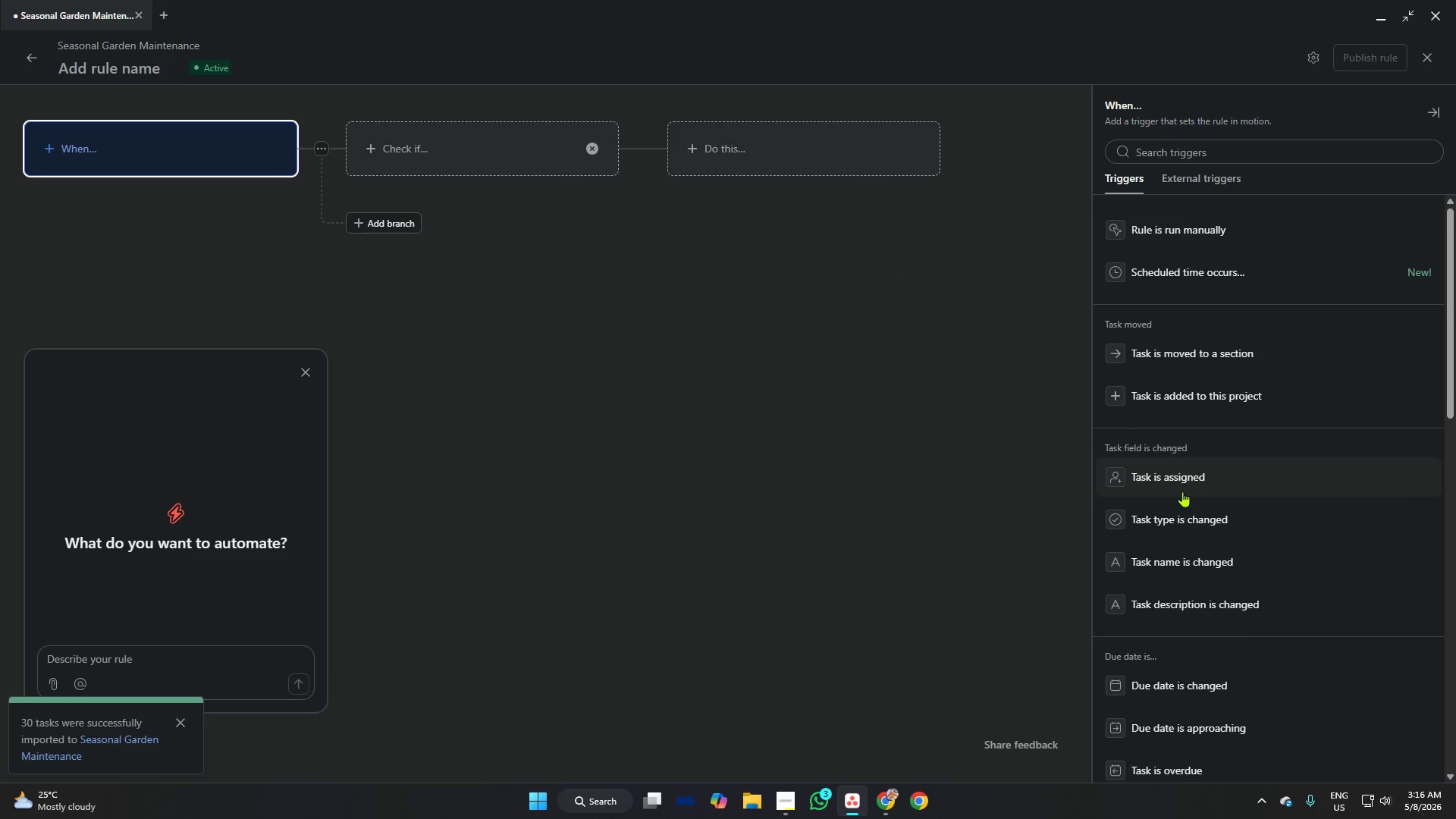 
scroll: coordinate [1197, 436], scroll_direction: down, amount: 16.0
 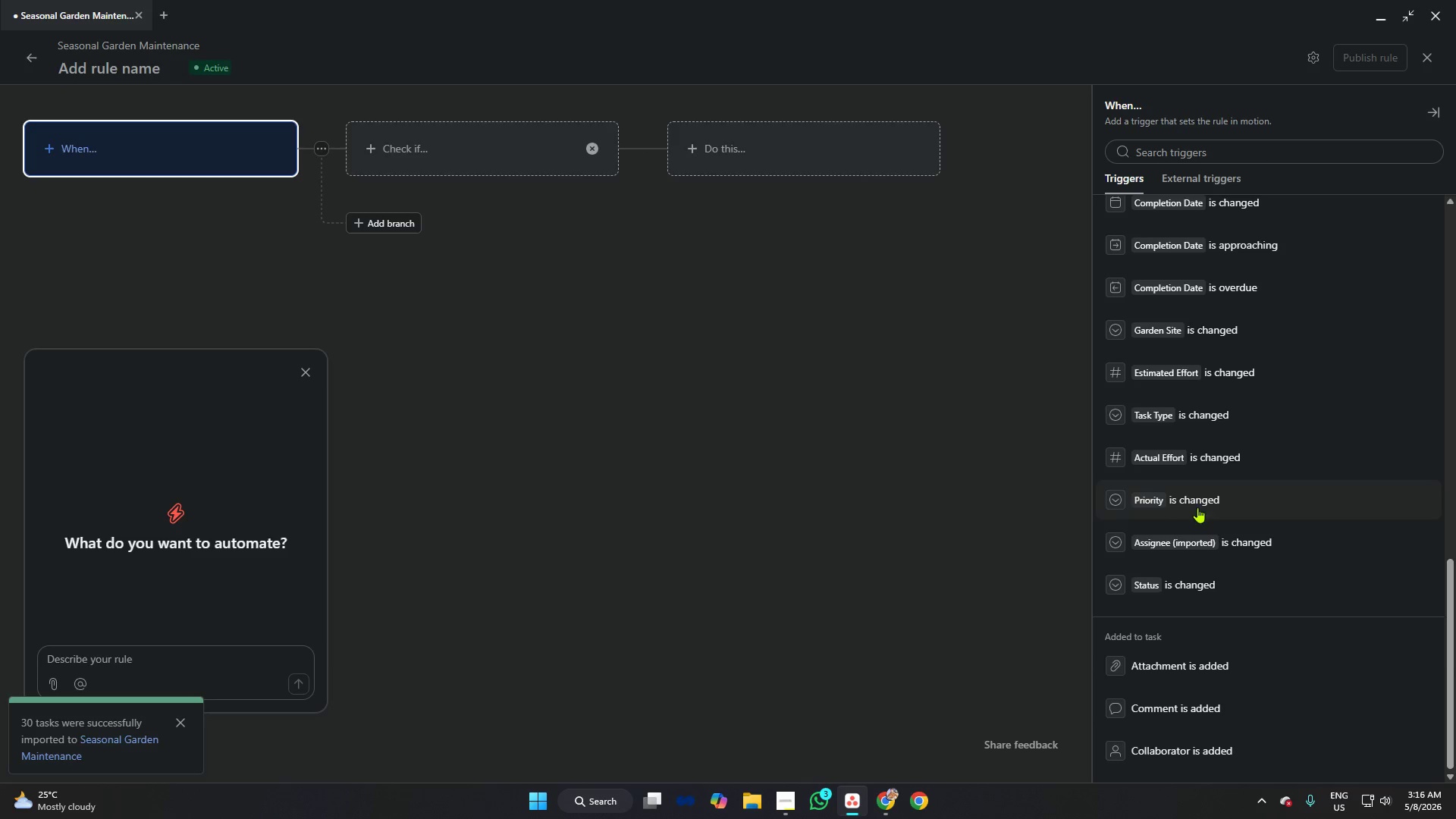 
scroll: coordinate [1210, 444], scroll_direction: up, amount: 10.0
 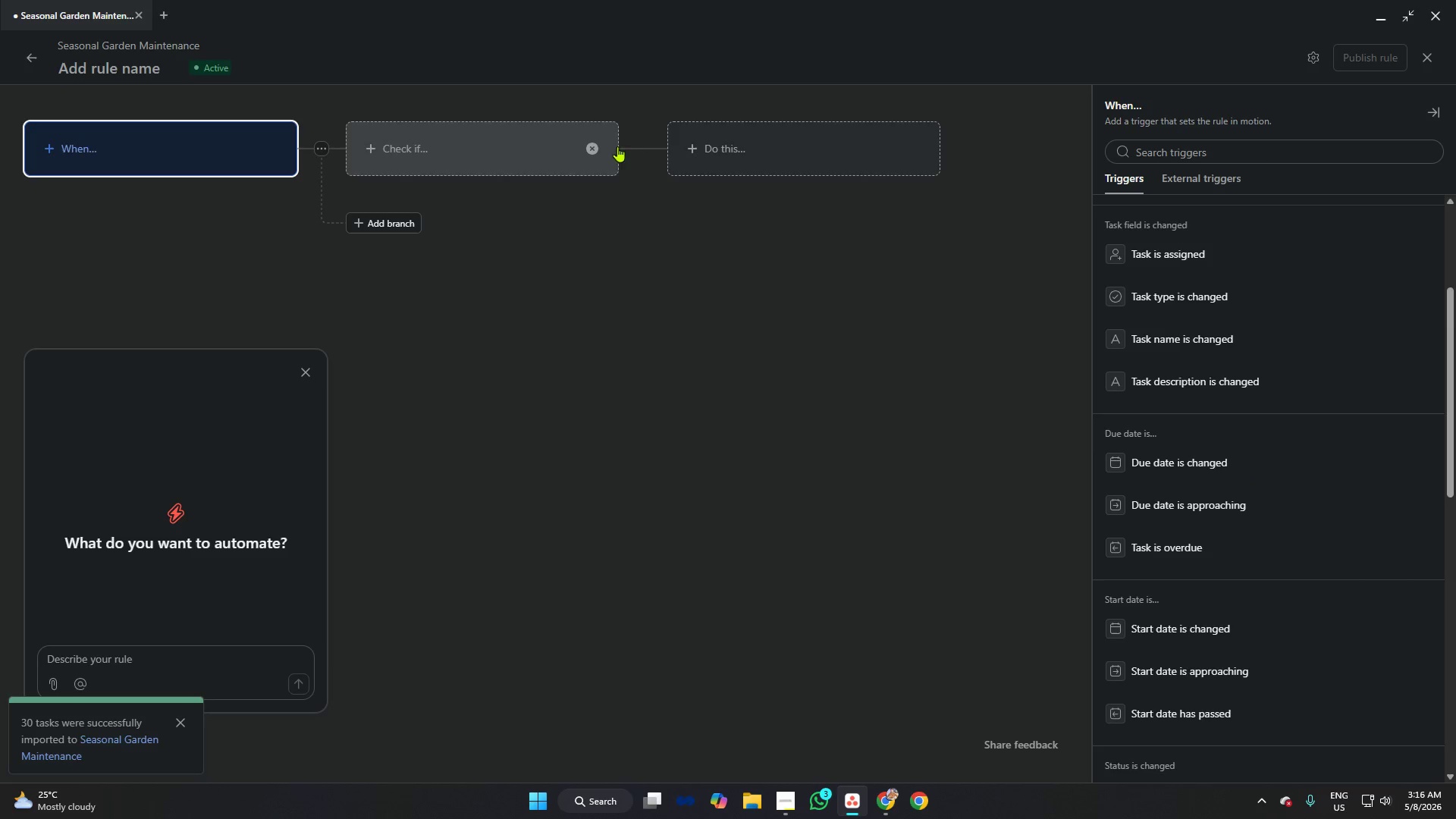 
left_click_drag(start_coordinate=[644, 146], to_coordinate=[651, 172])
 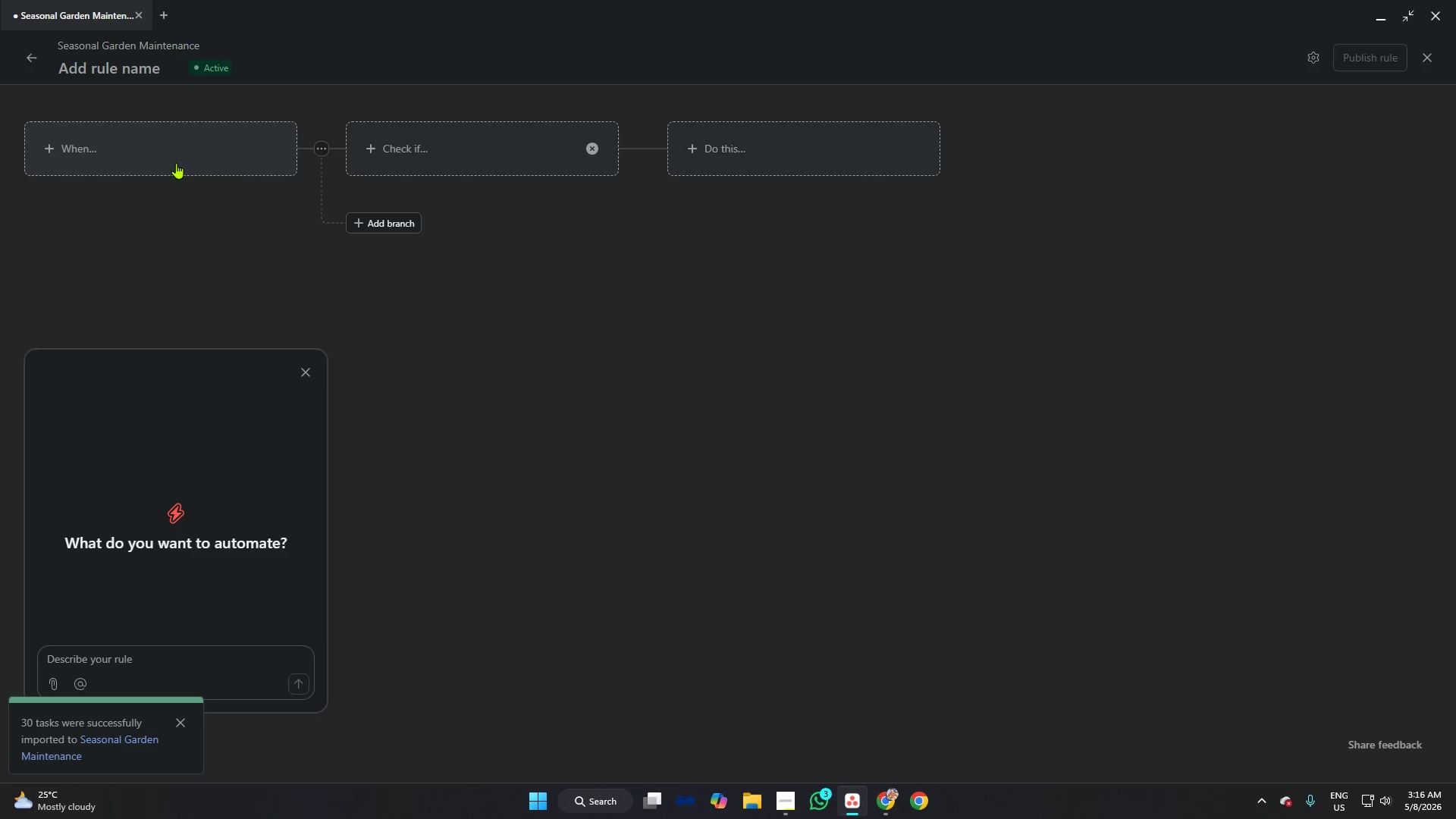 
left_click([158, 149])
 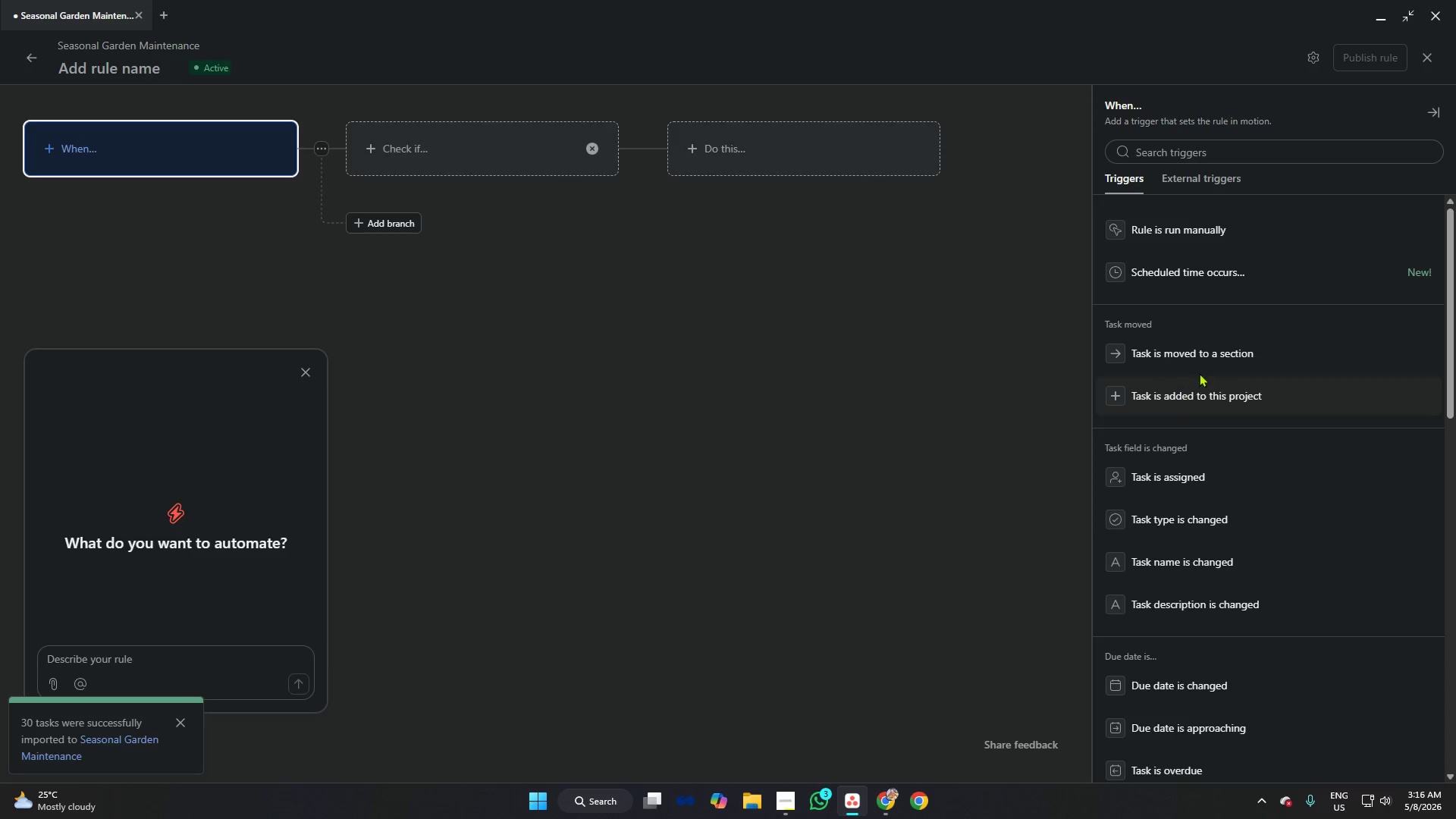 
scroll: coordinate [1216, 384], scroll_direction: down, amount: 1.0
 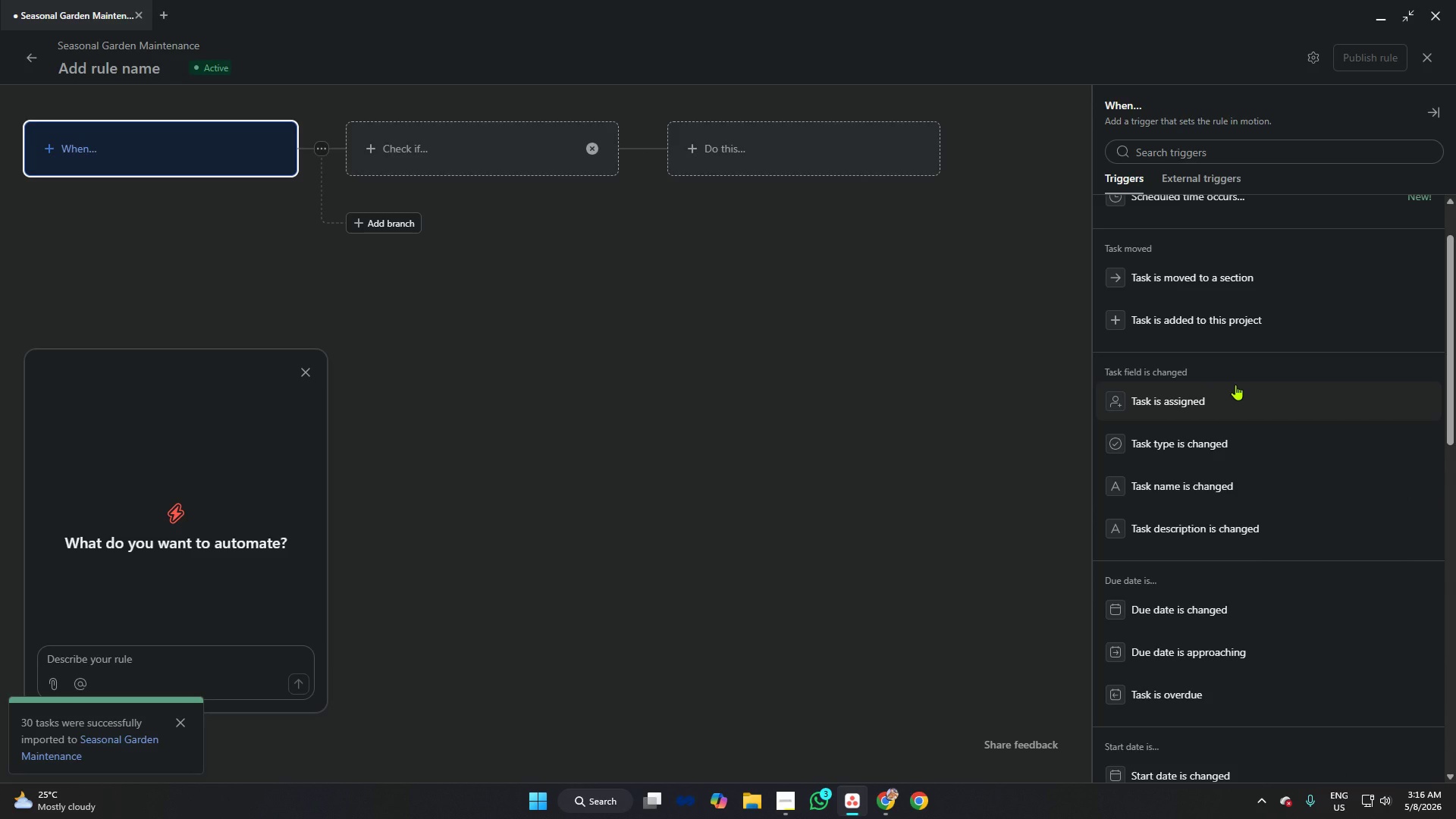 
scroll: coordinate [1237, 384], scroll_direction: up, amount: 3.0
 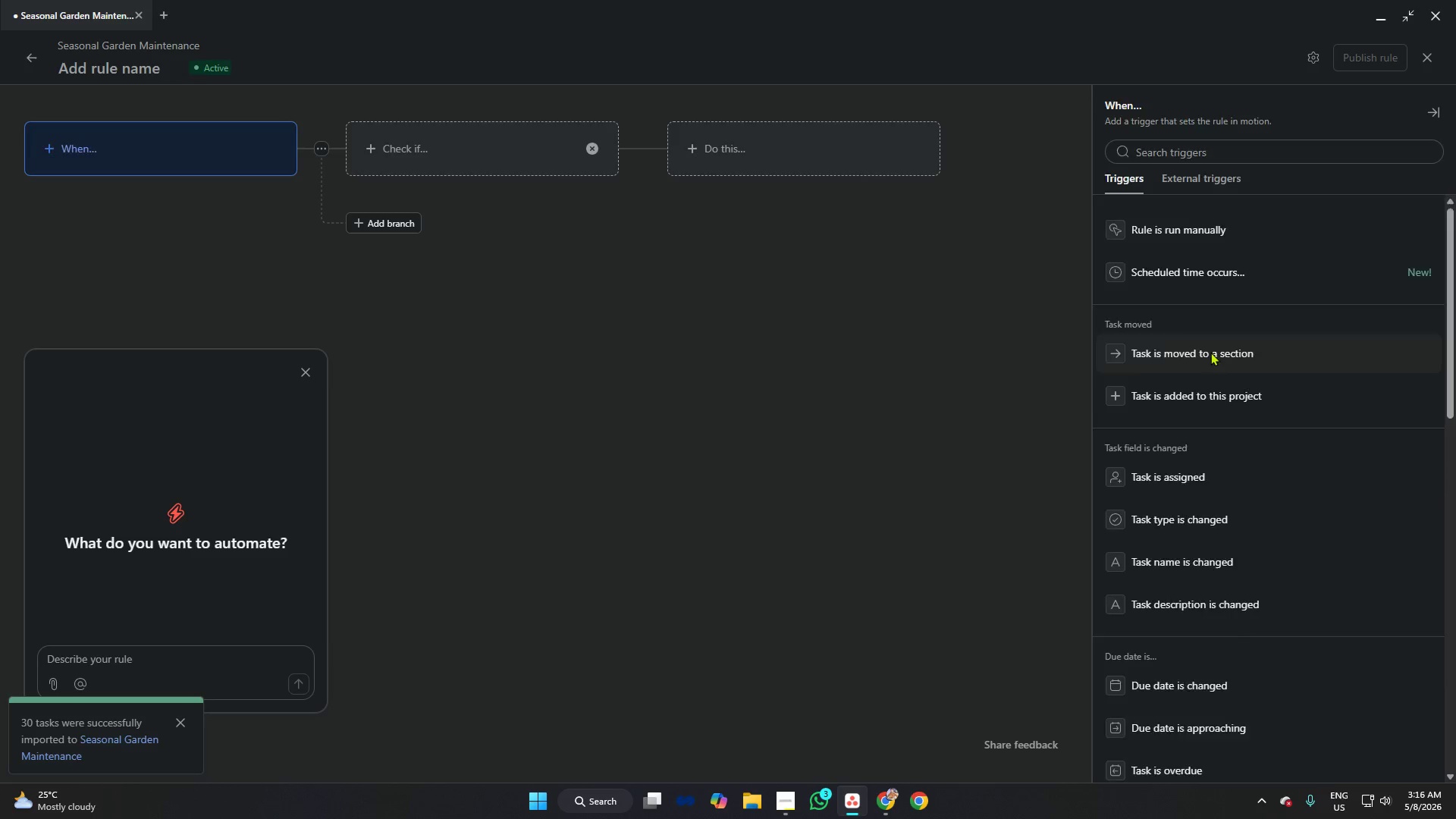 
left_click([1188, 196])
 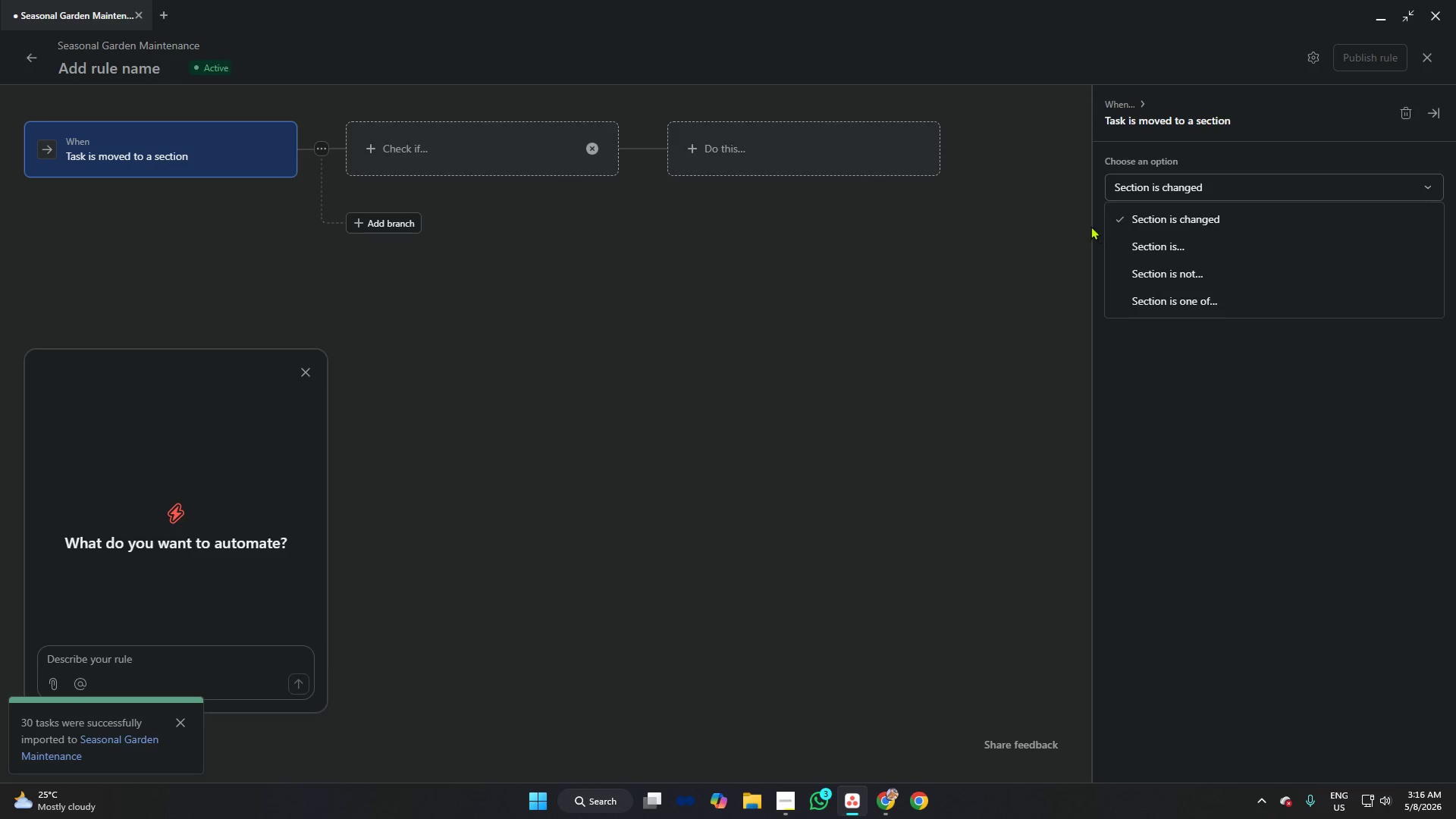 
left_click([1086, 221])
 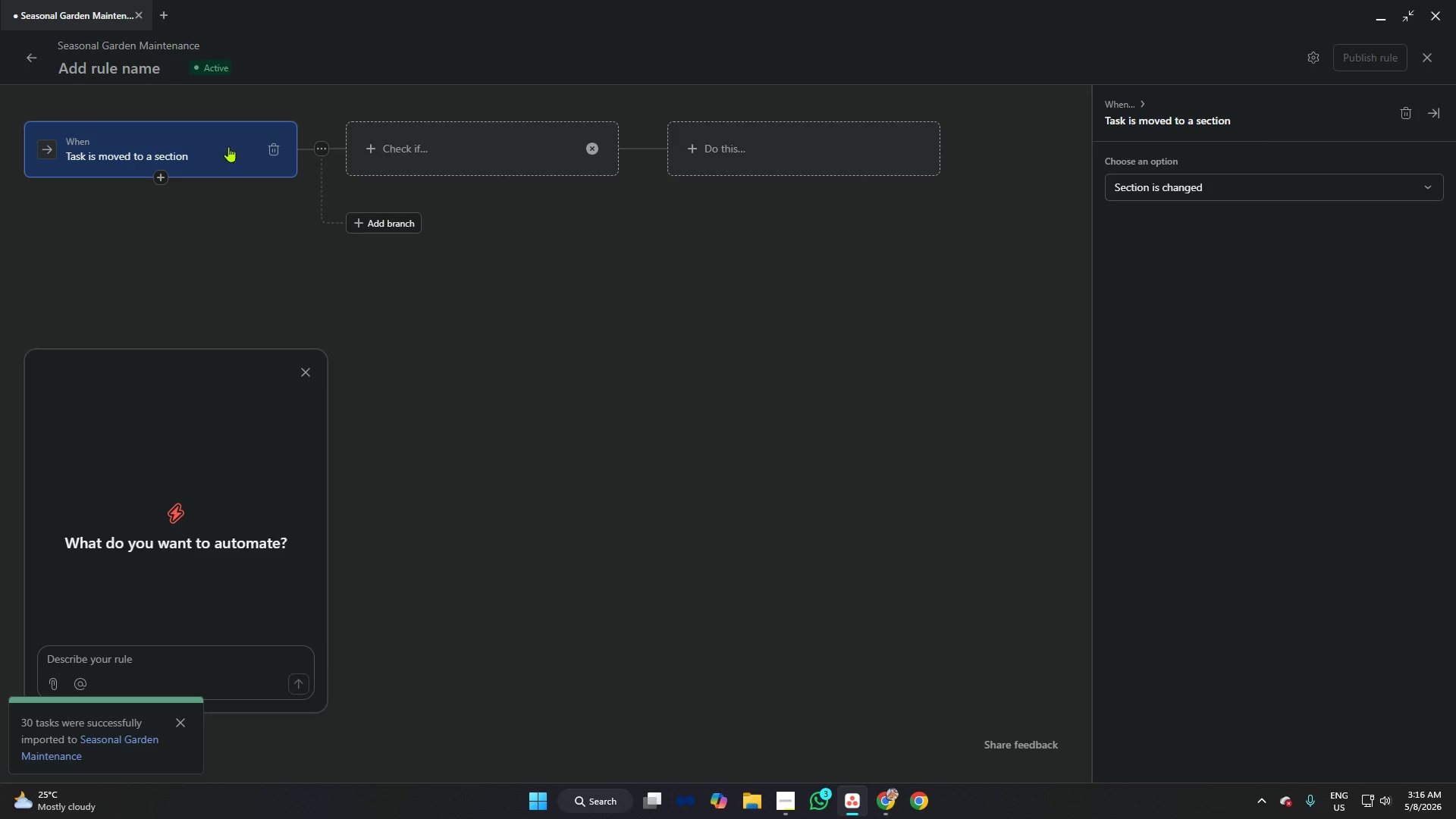 
left_click([273, 150])
 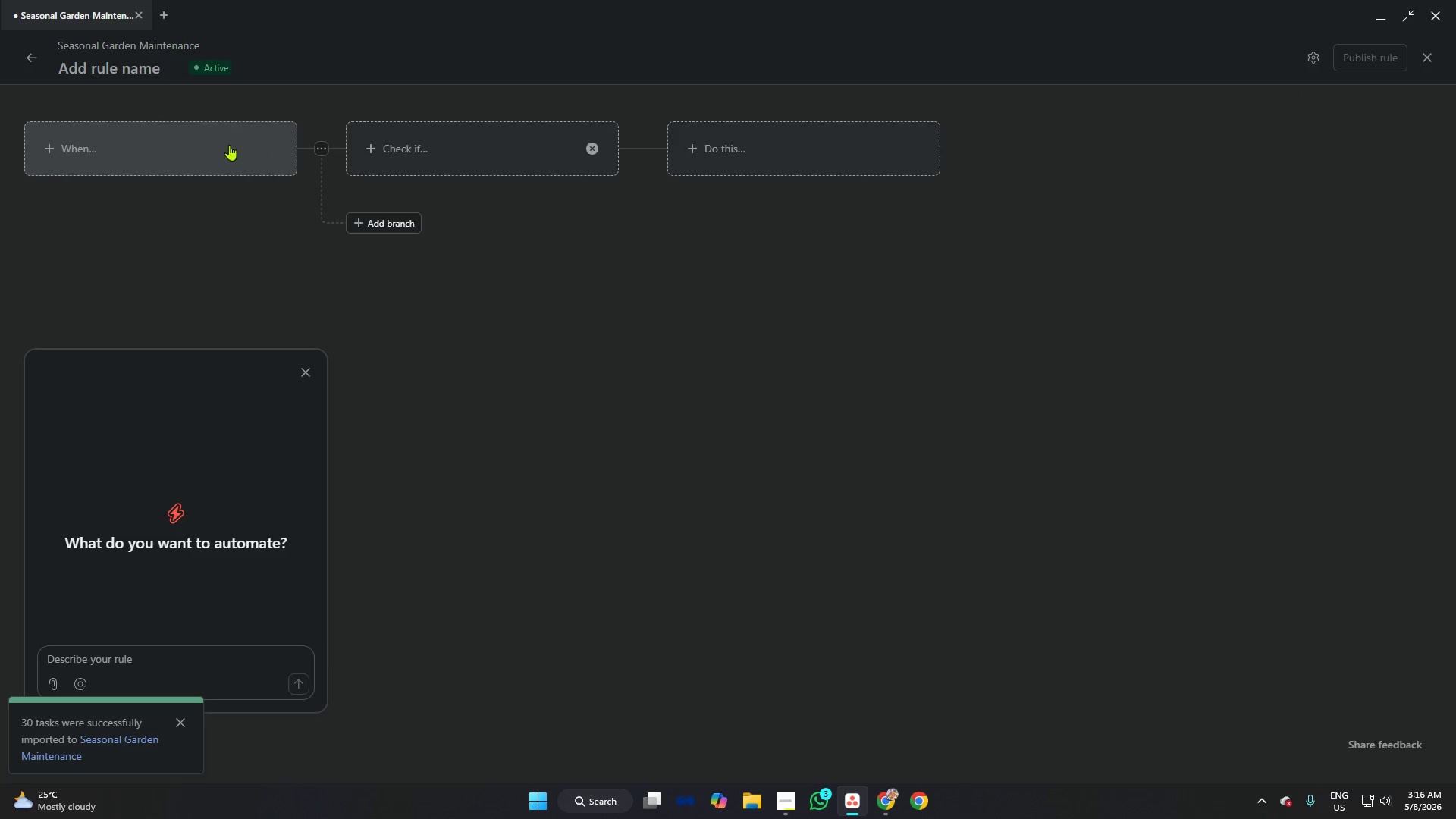 
left_click([199, 139])
 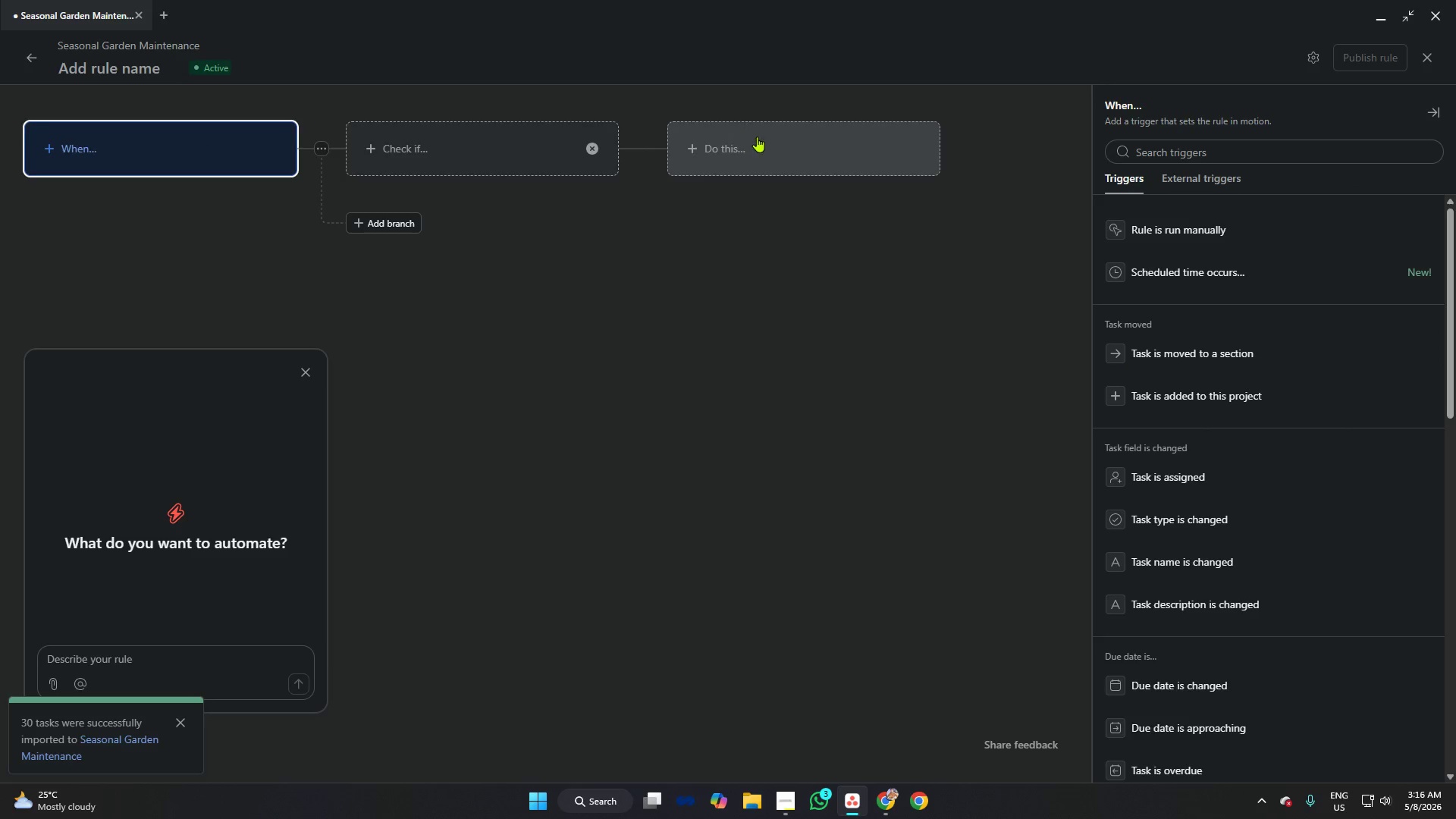 
wait(11.83)
 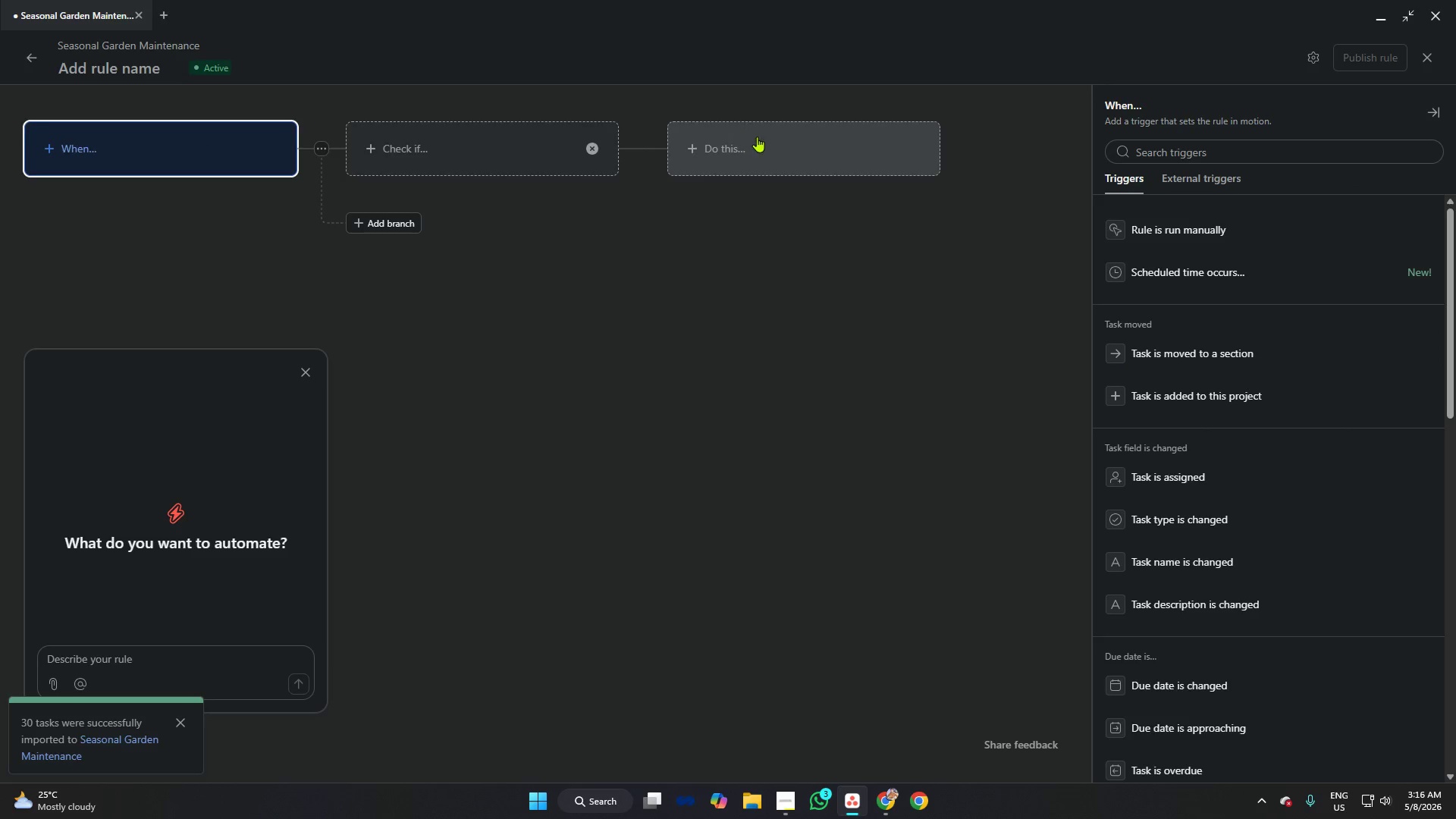 
left_click([143, 142])
 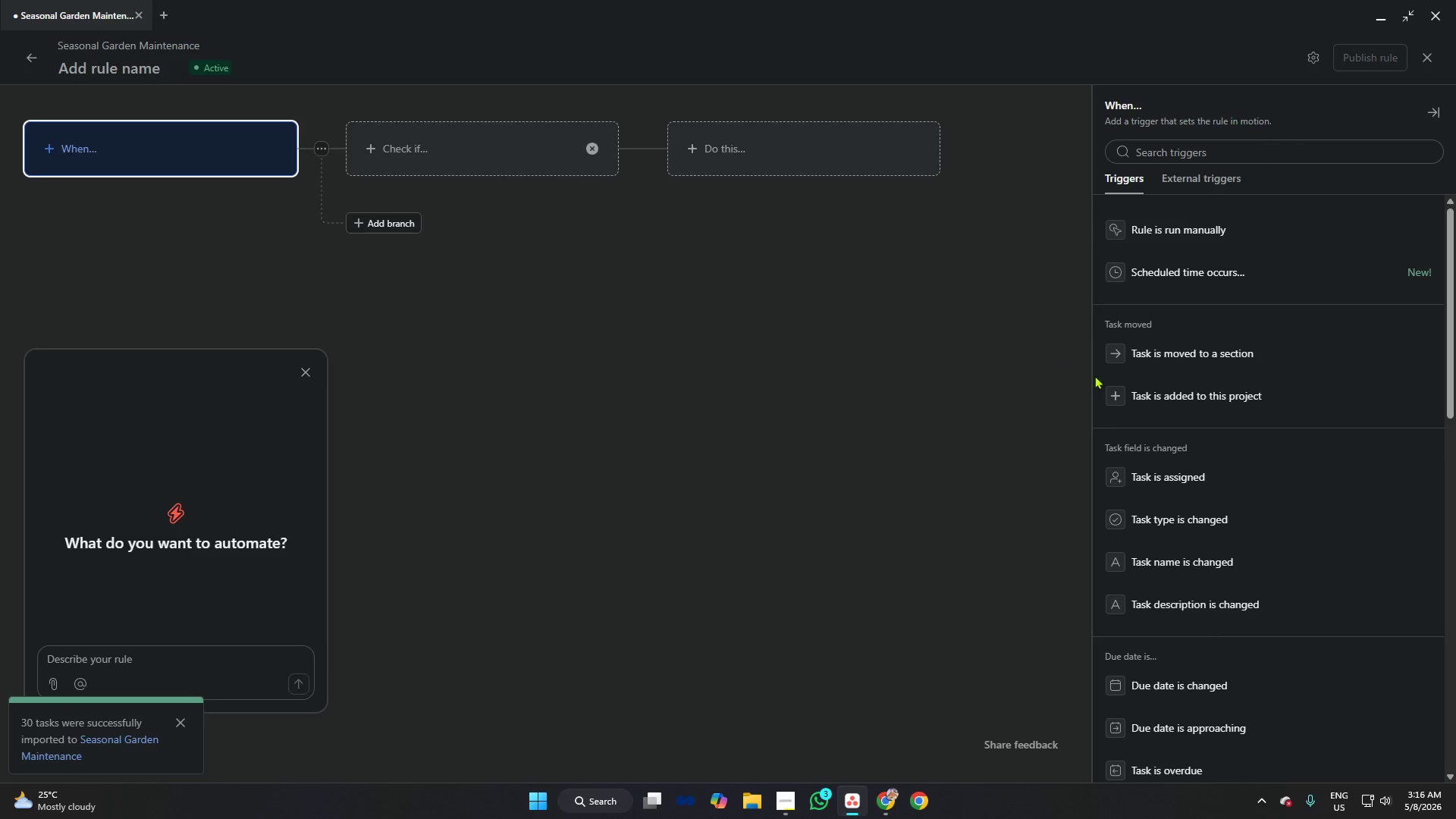 
scroll: coordinate [1185, 379], scroll_direction: down, amount: 8.0
 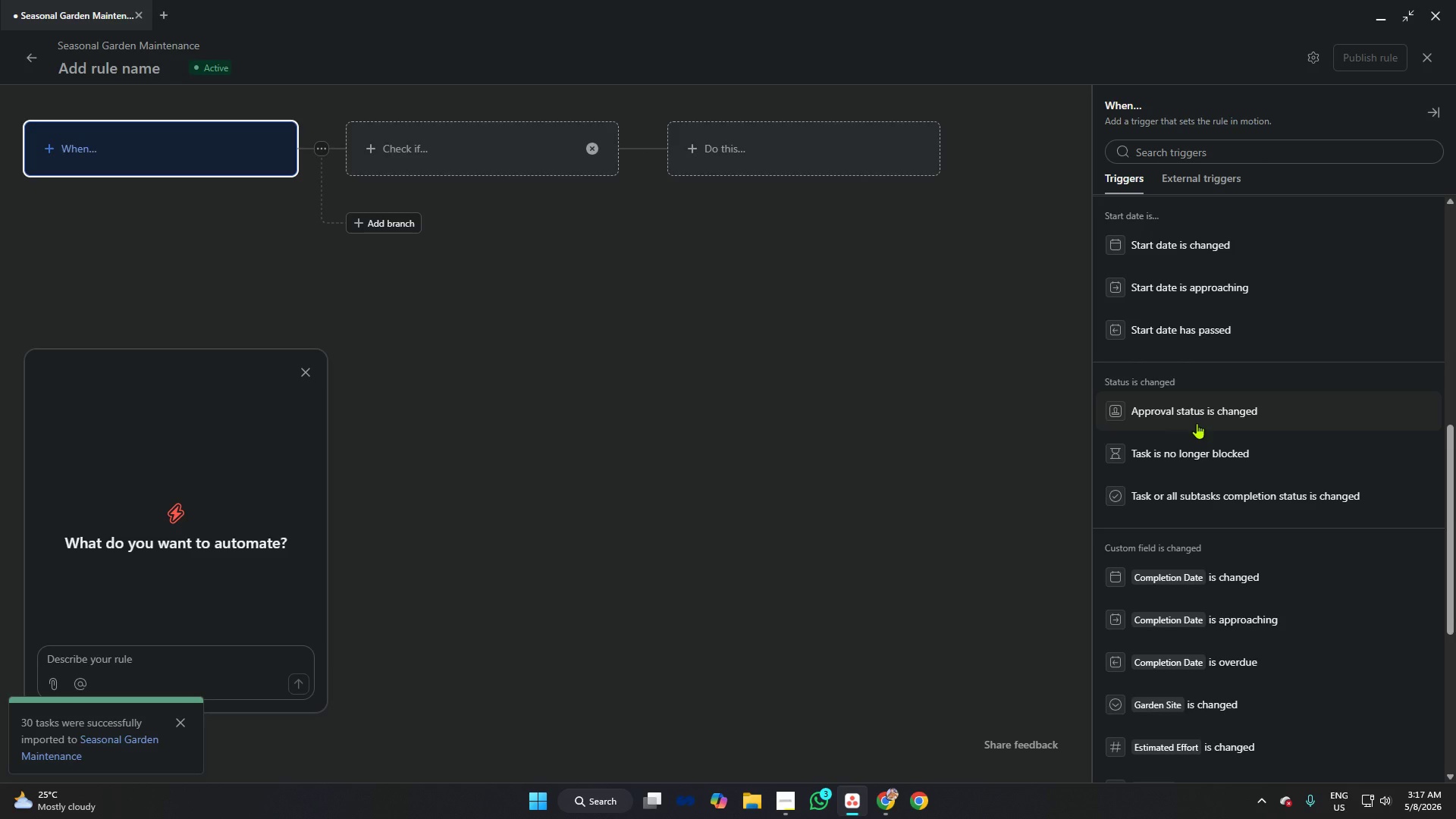 
wait(8.75)
 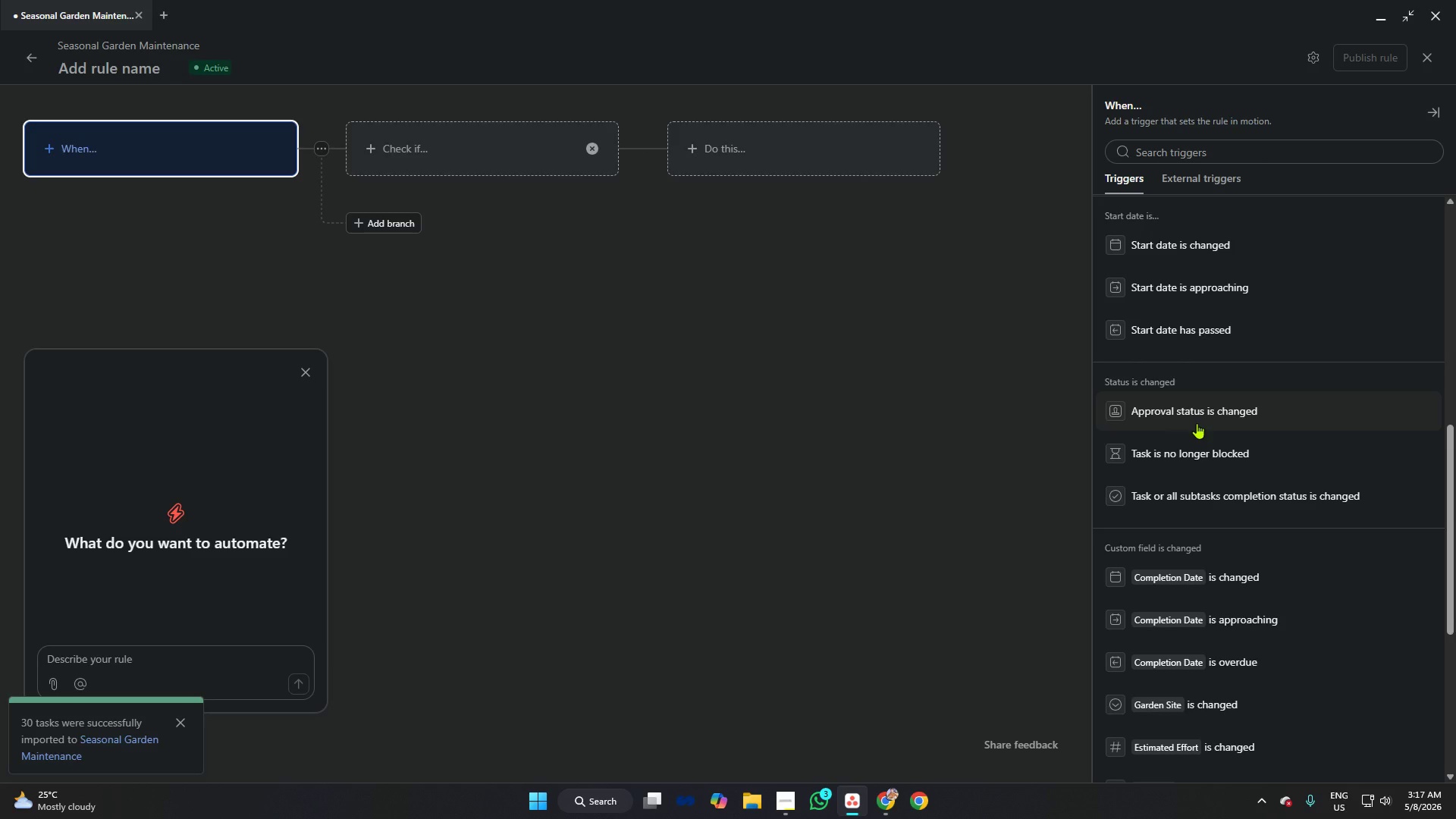 
left_click([1422, 58])
 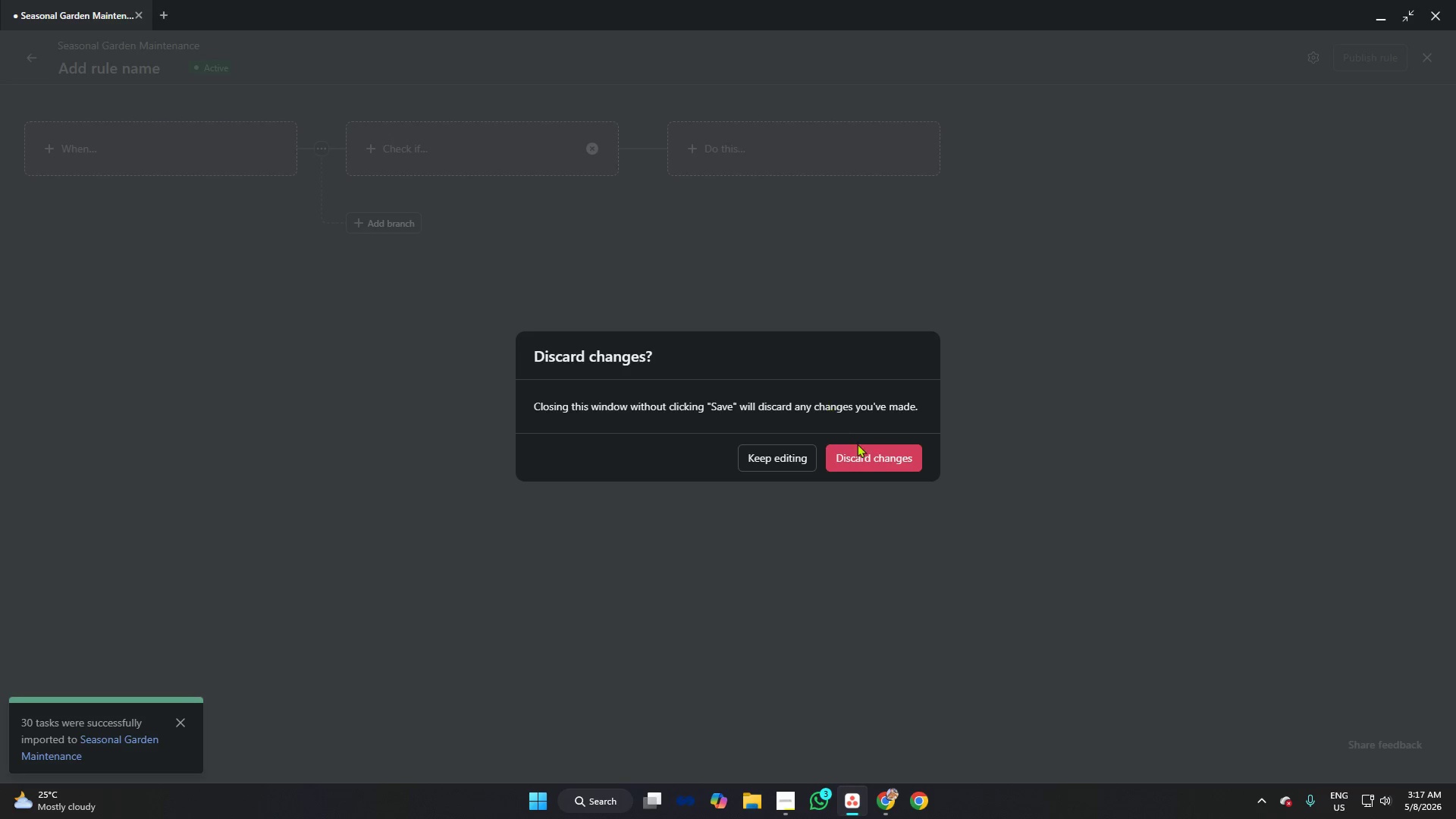 
left_click([886, 467])
 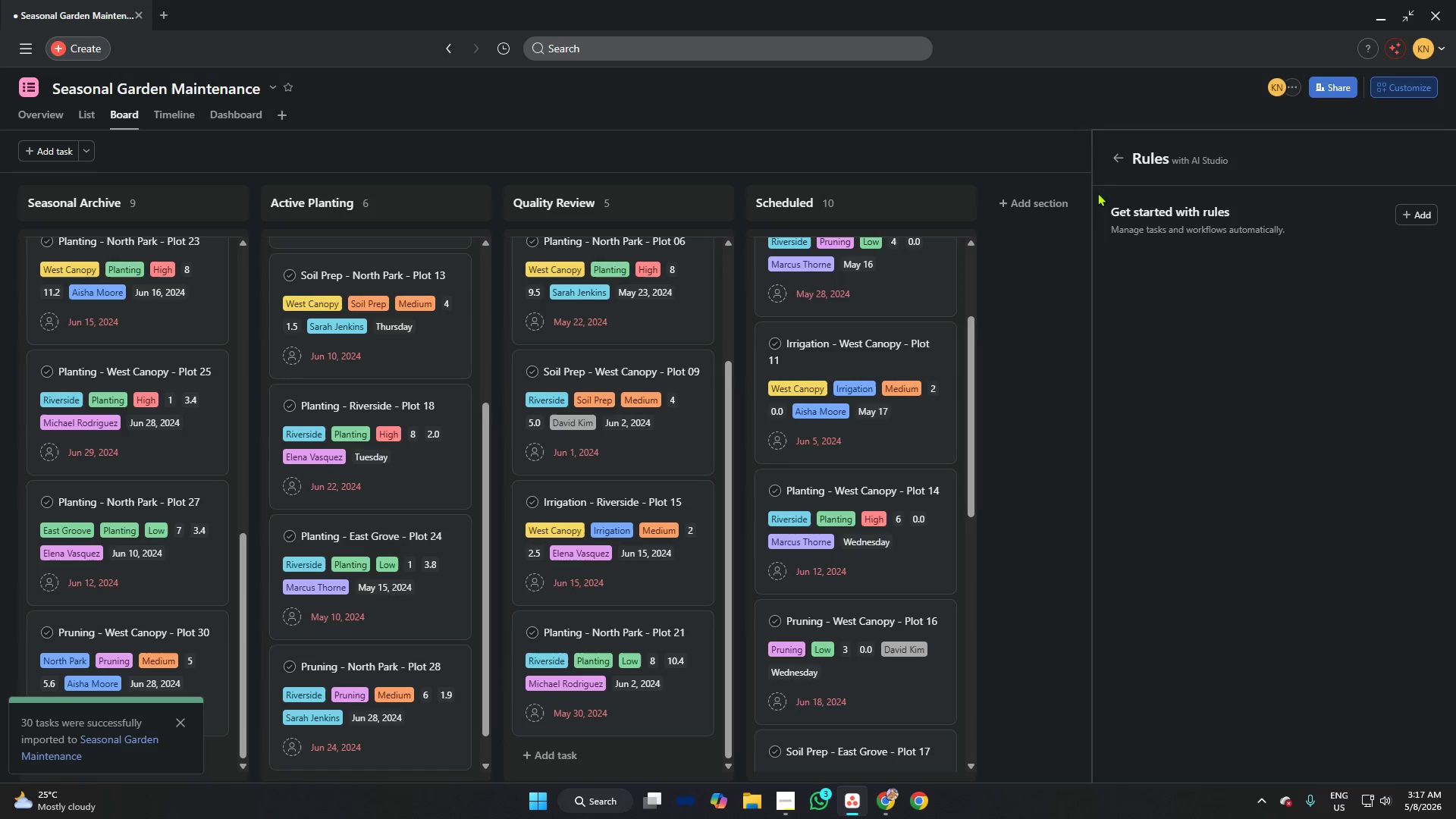 
left_click([1113, 162])
 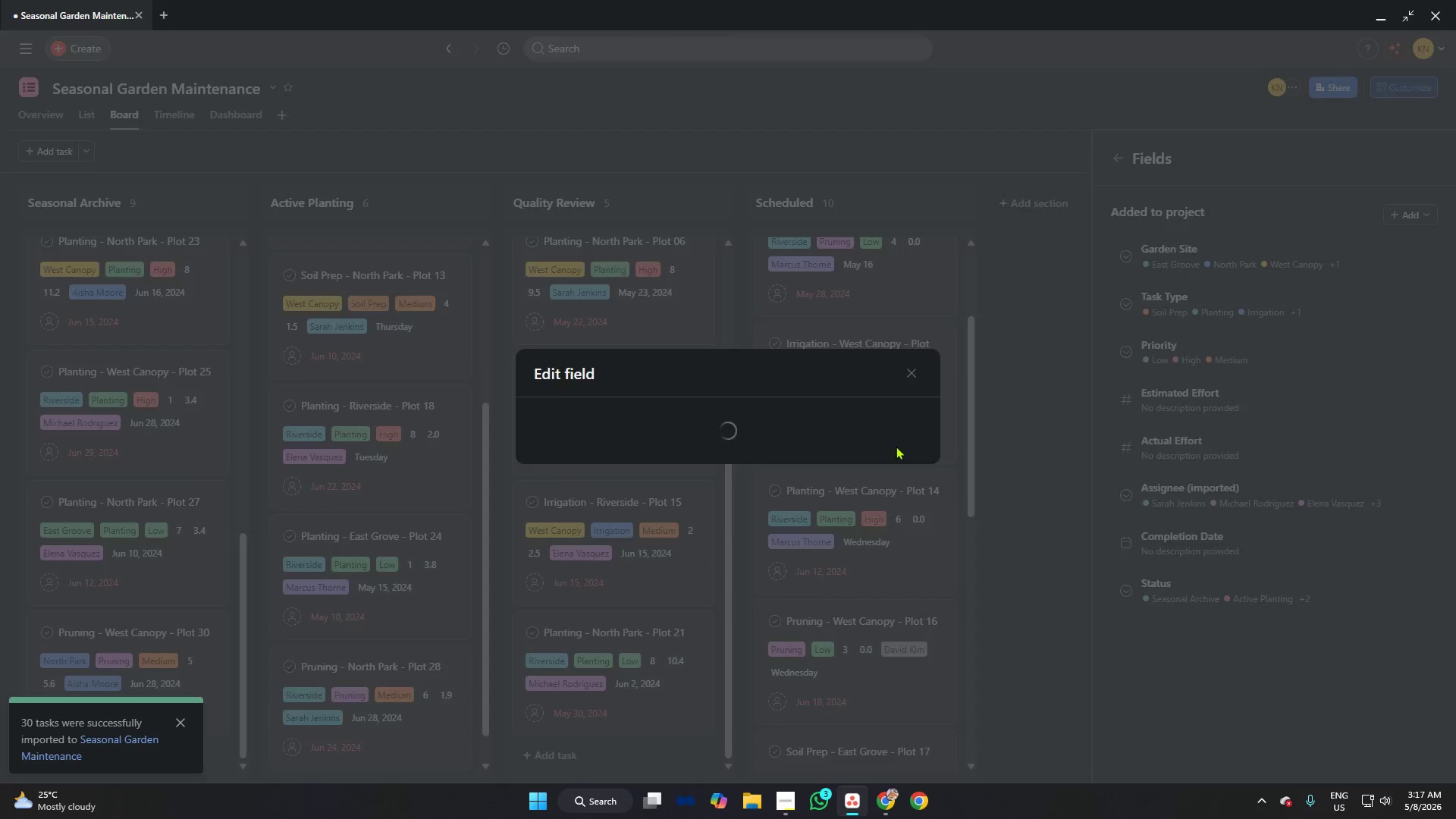 
wait(5.83)
 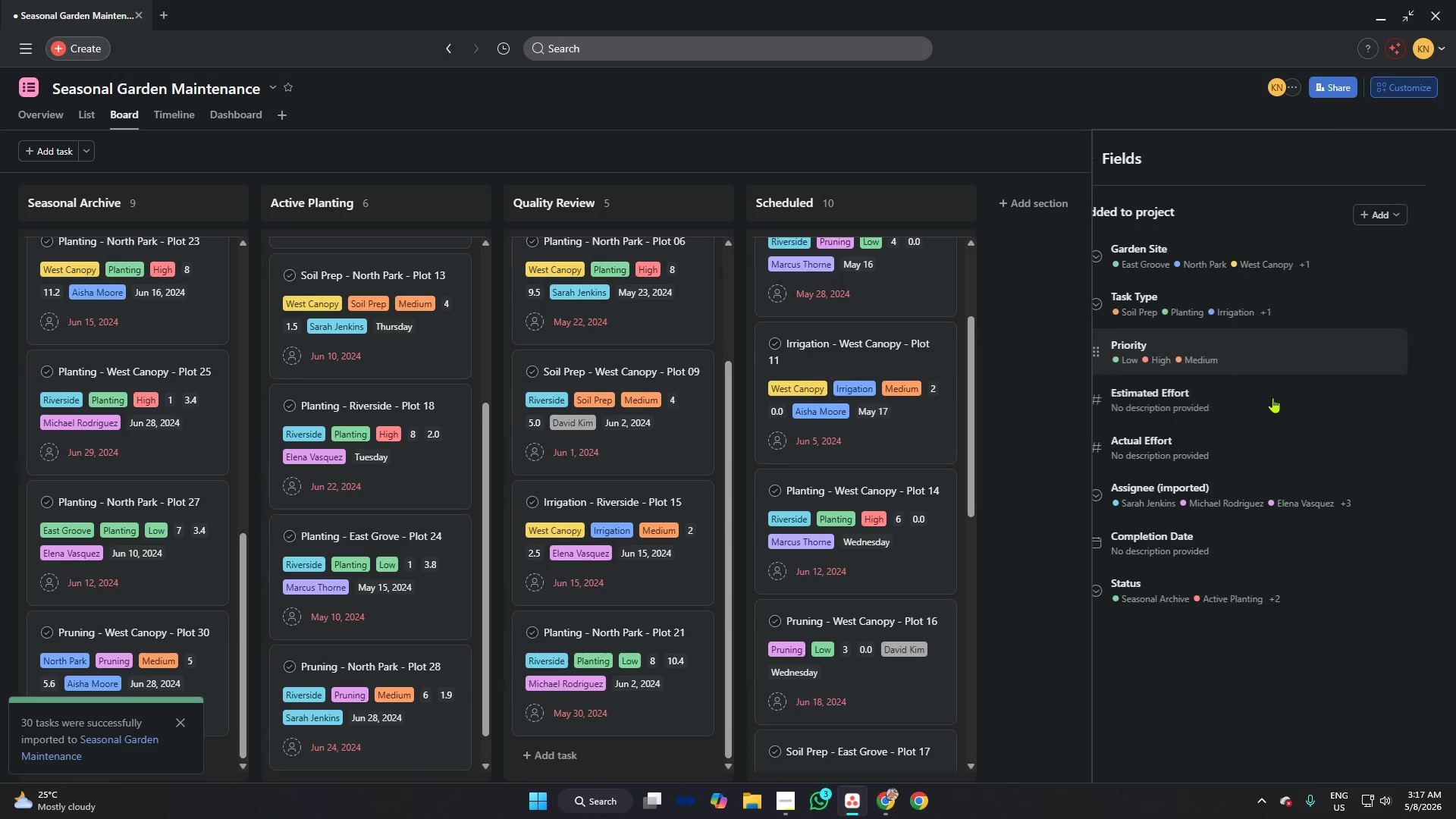 
left_click([545, 268])
 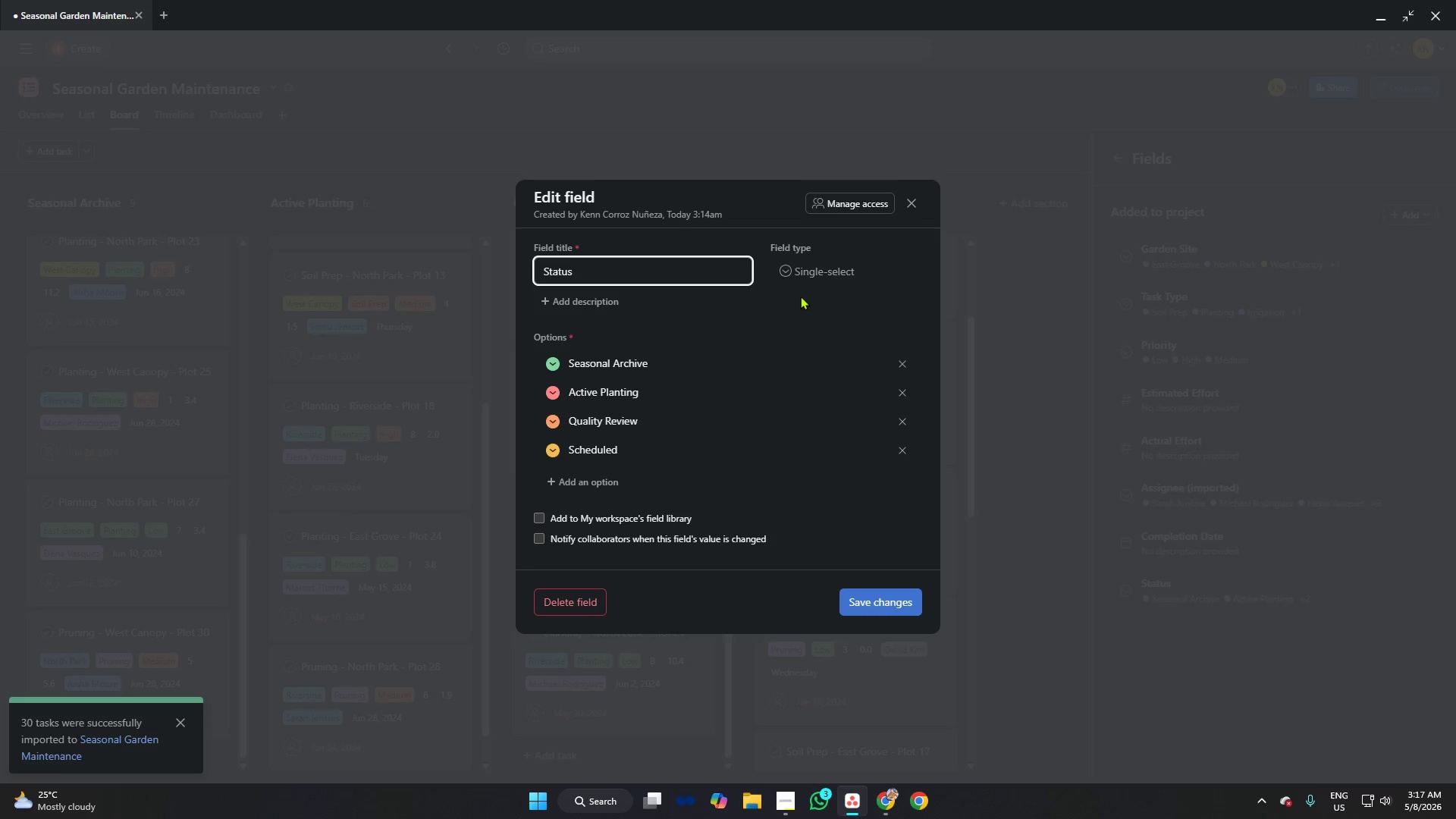 
type(Completion )
 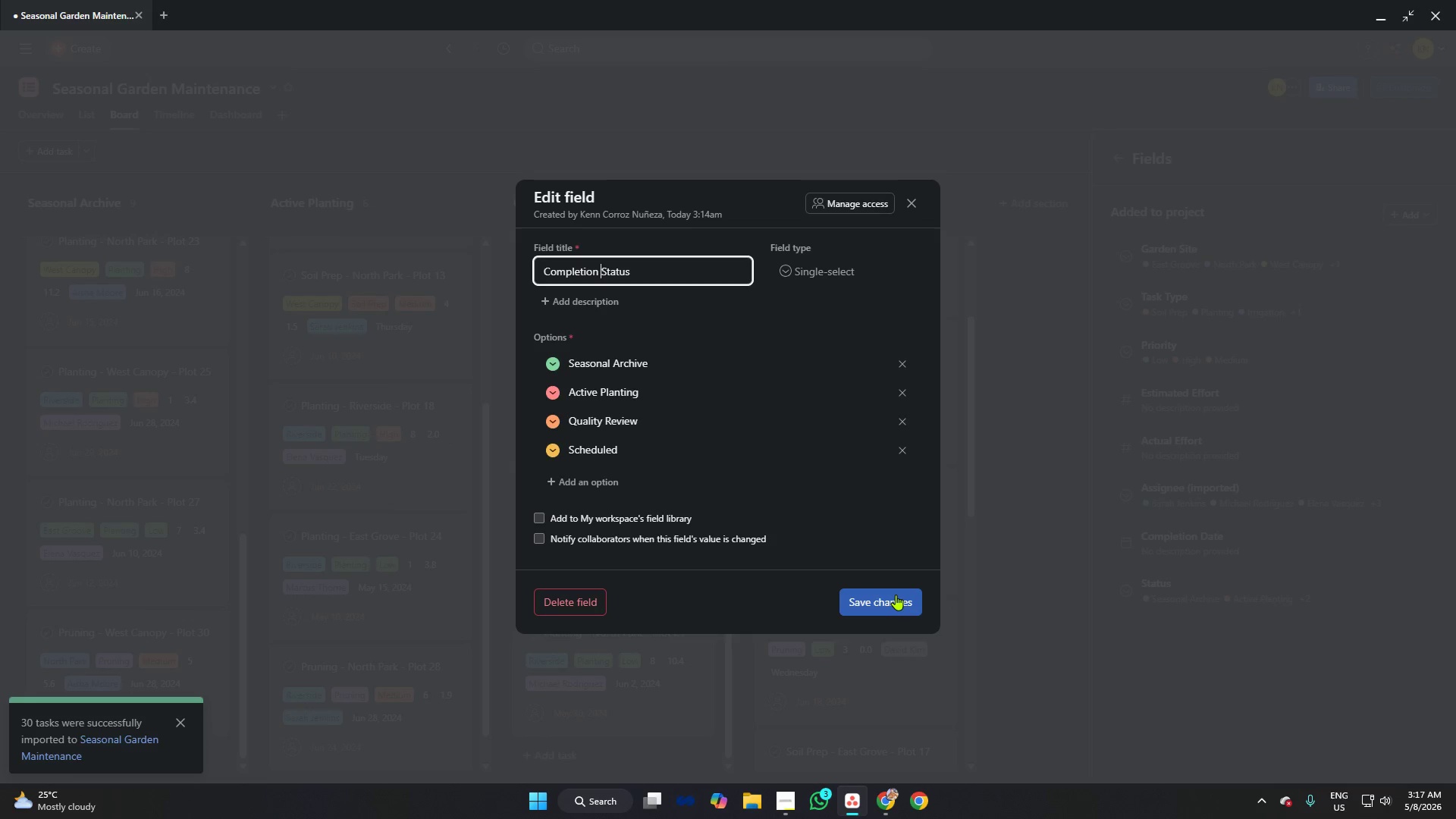 
wait(8.58)
 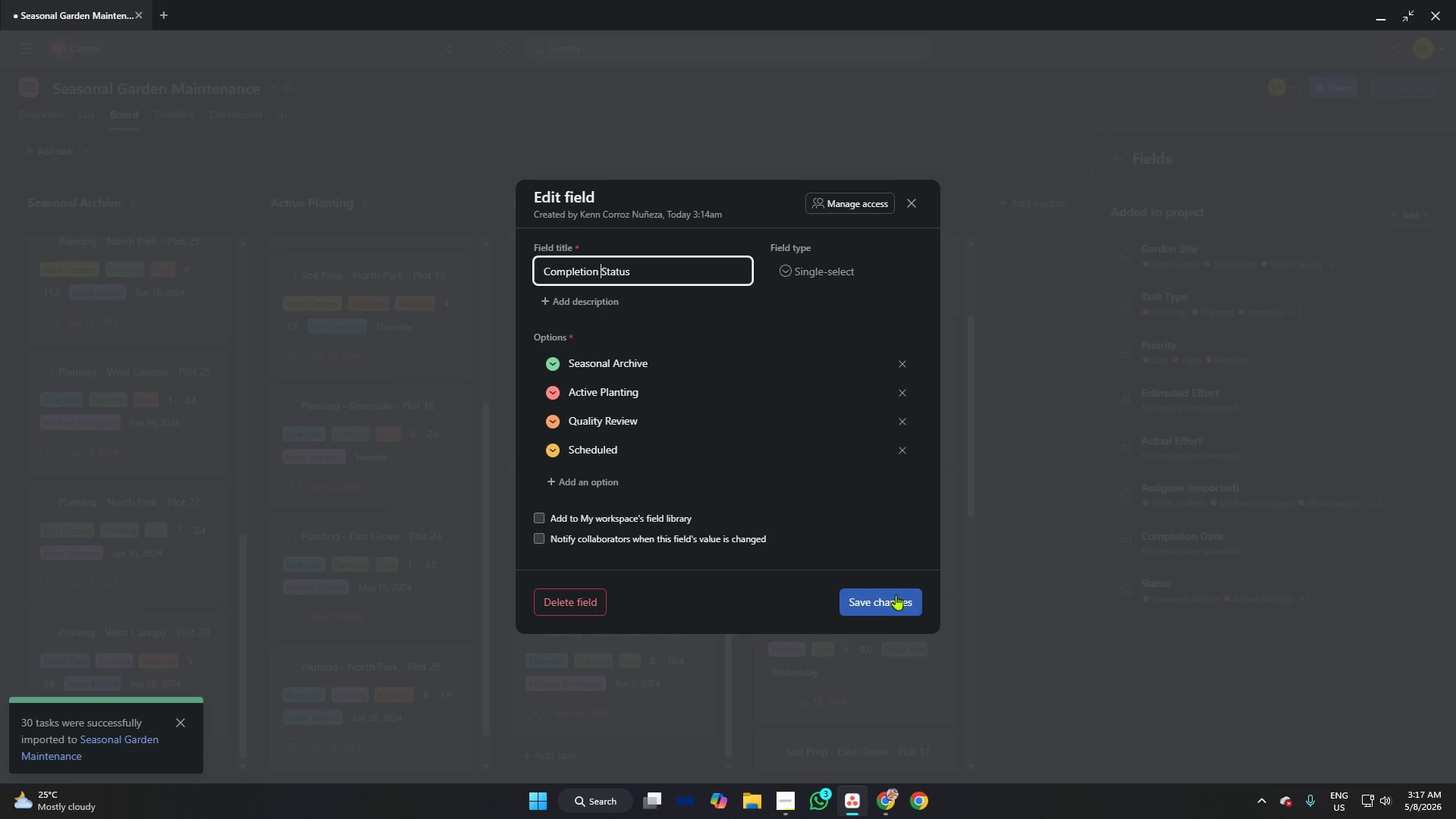 
left_click([1118, 161])
 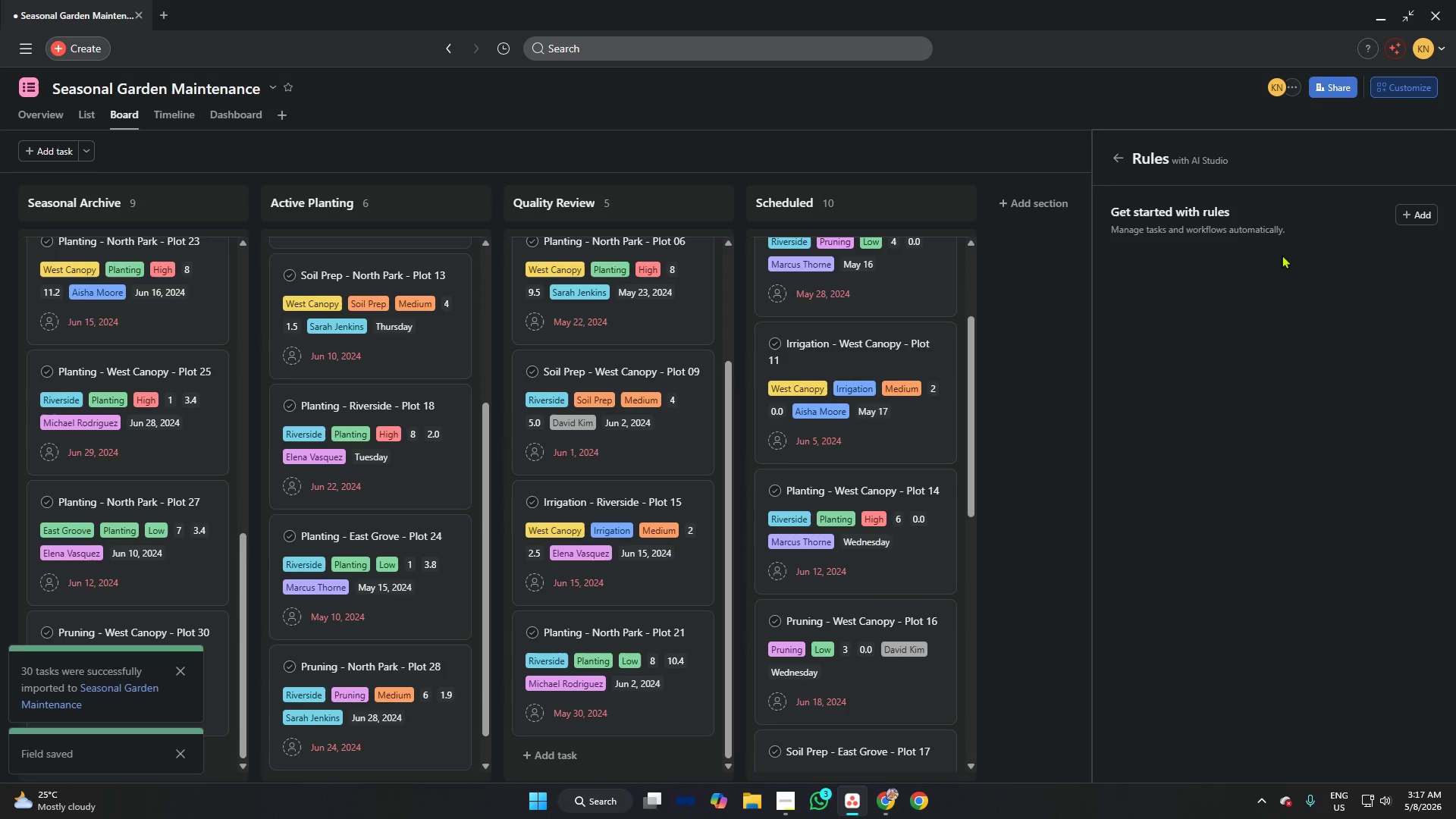 
left_click([1410, 209])
 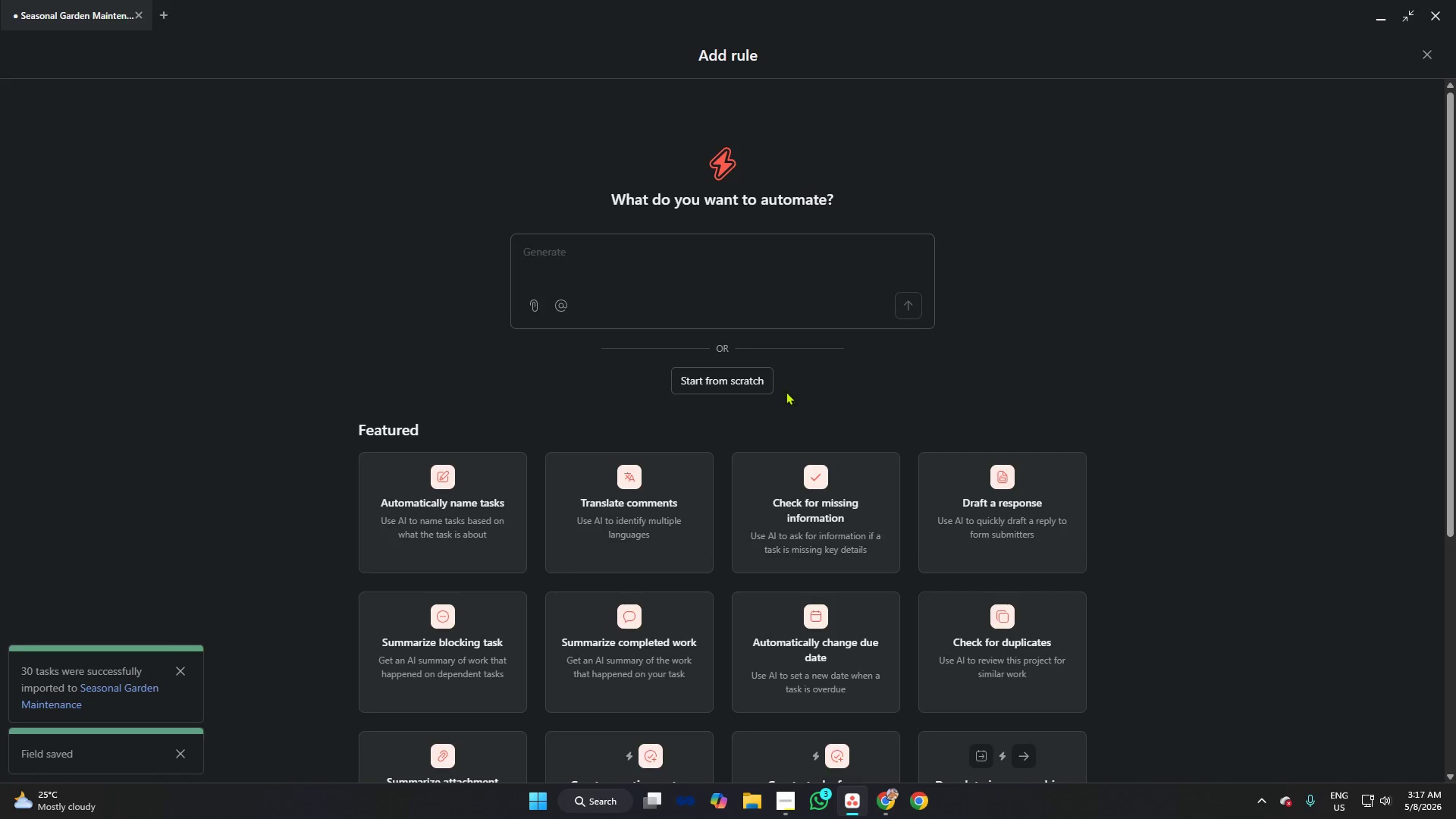 
left_click([736, 375])
 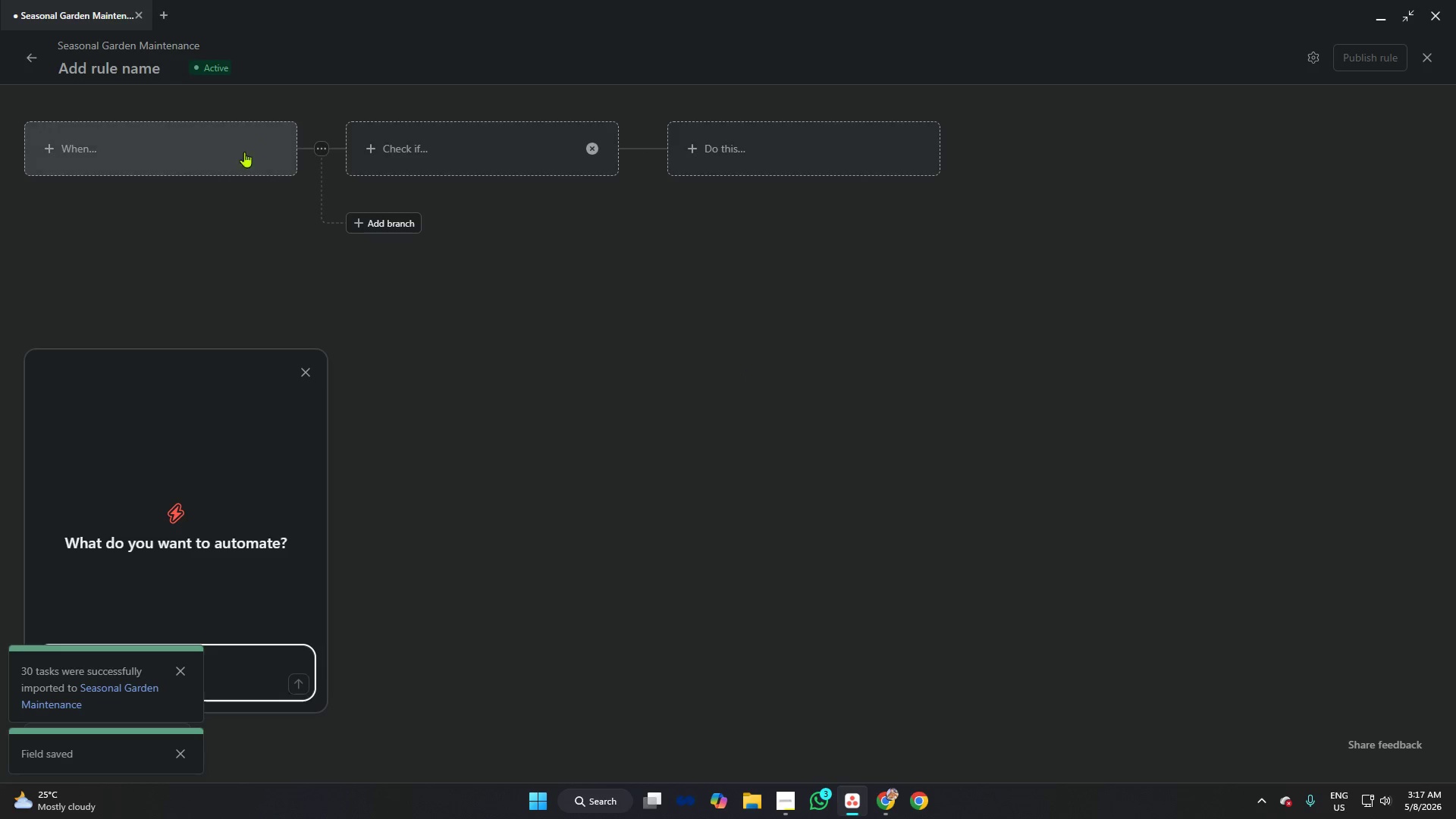 
left_click([115, 158])
 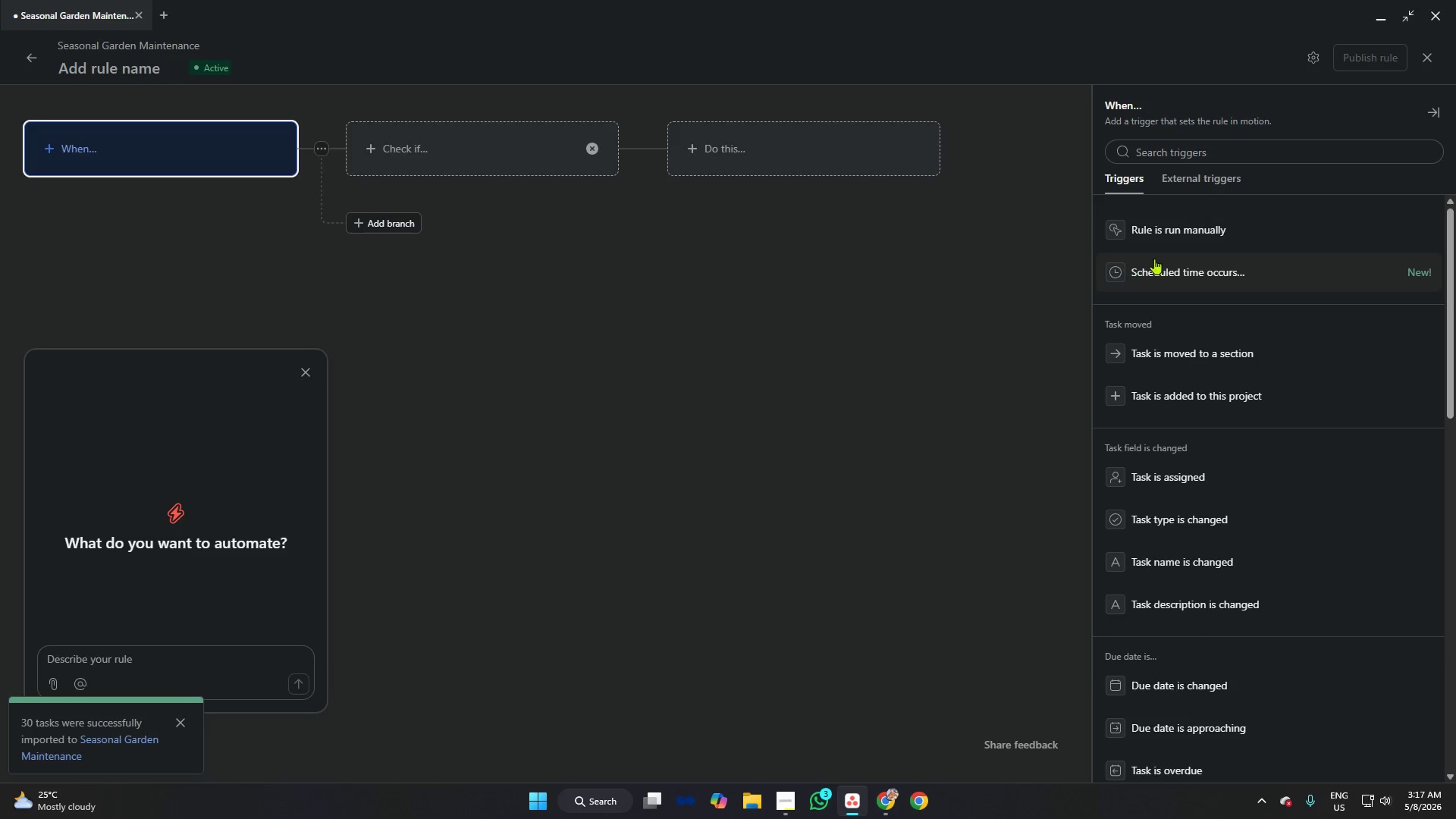 
scroll: coordinate [1232, 327], scroll_direction: up, amount: 3.0
 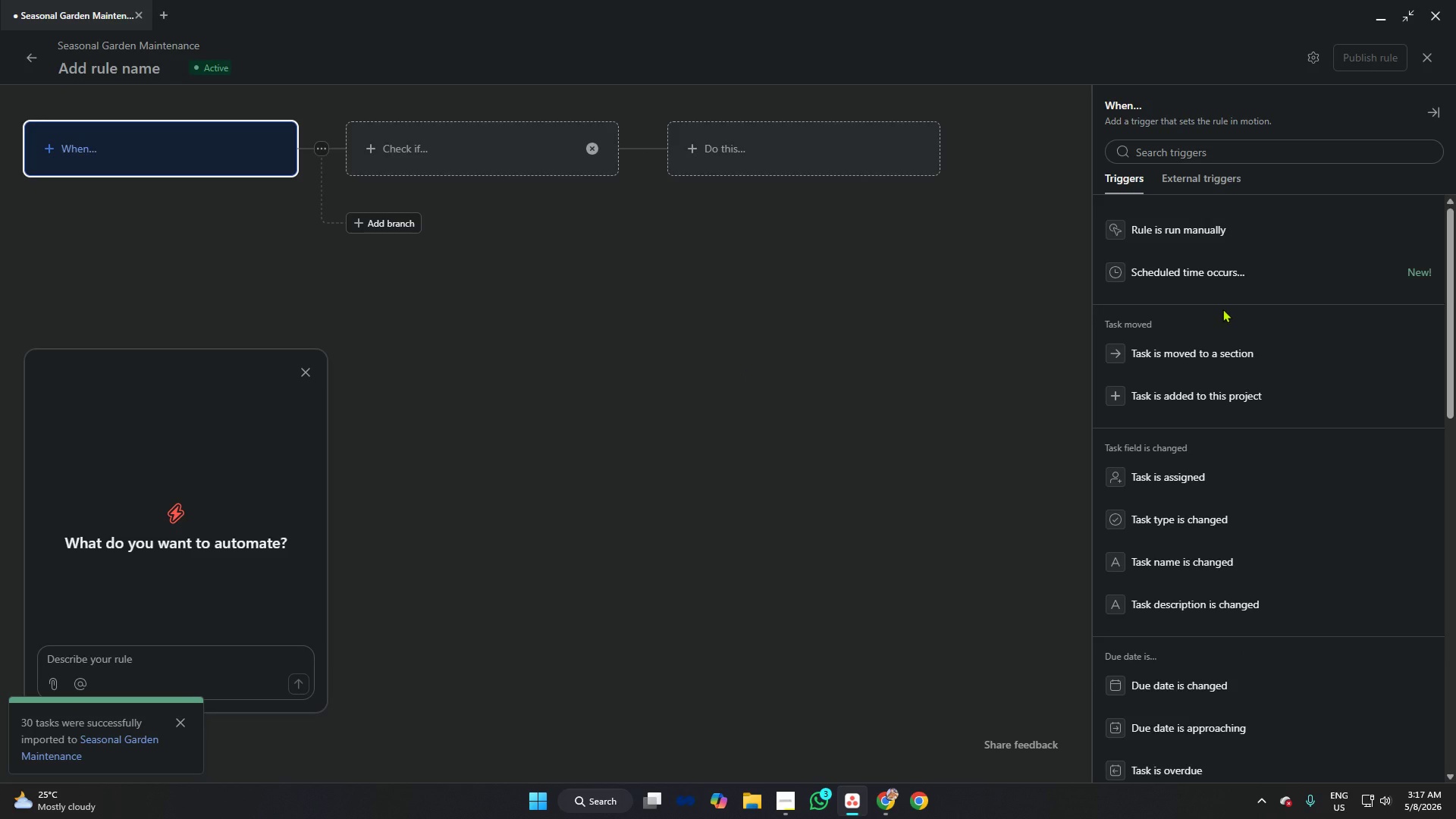 
scroll: coordinate [1218, 309], scroll_direction: down, amount: 3.0
 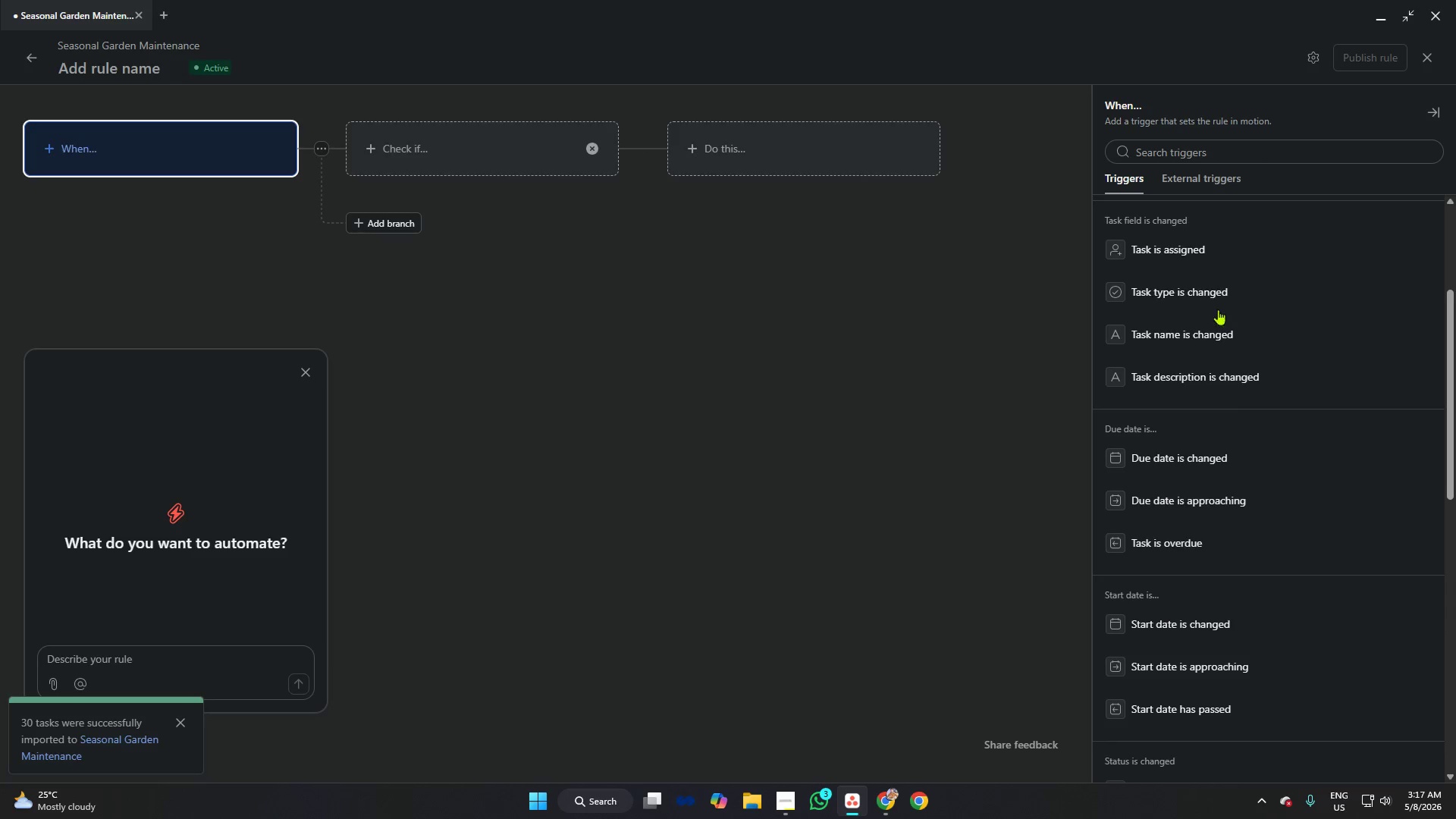 
scroll: coordinate [1218, 309], scroll_direction: up, amount: 3.0
 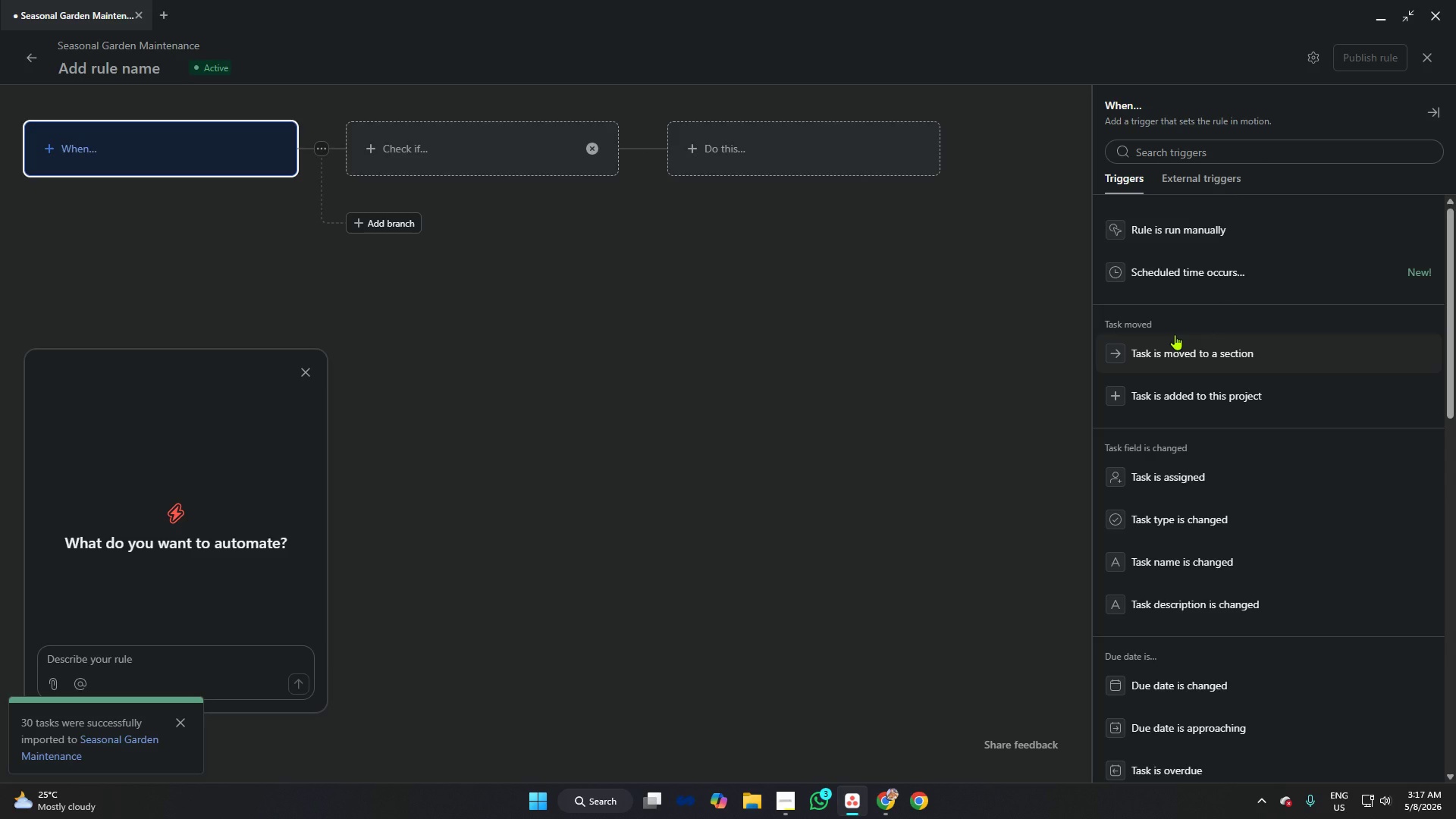 
wait(8.25)
 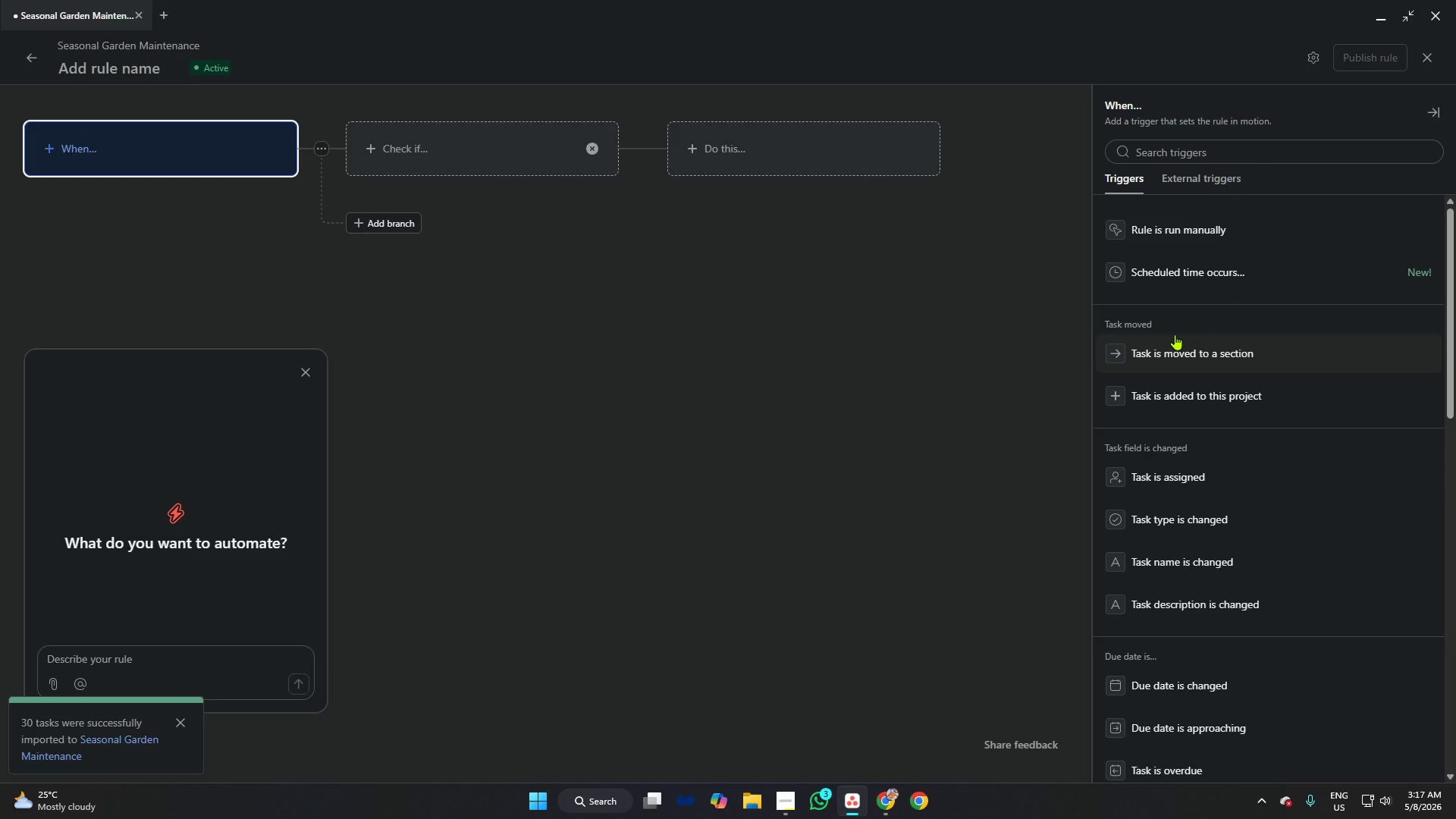 
scroll: coordinate [1188, 492], scroll_direction: down, amount: 13.0
 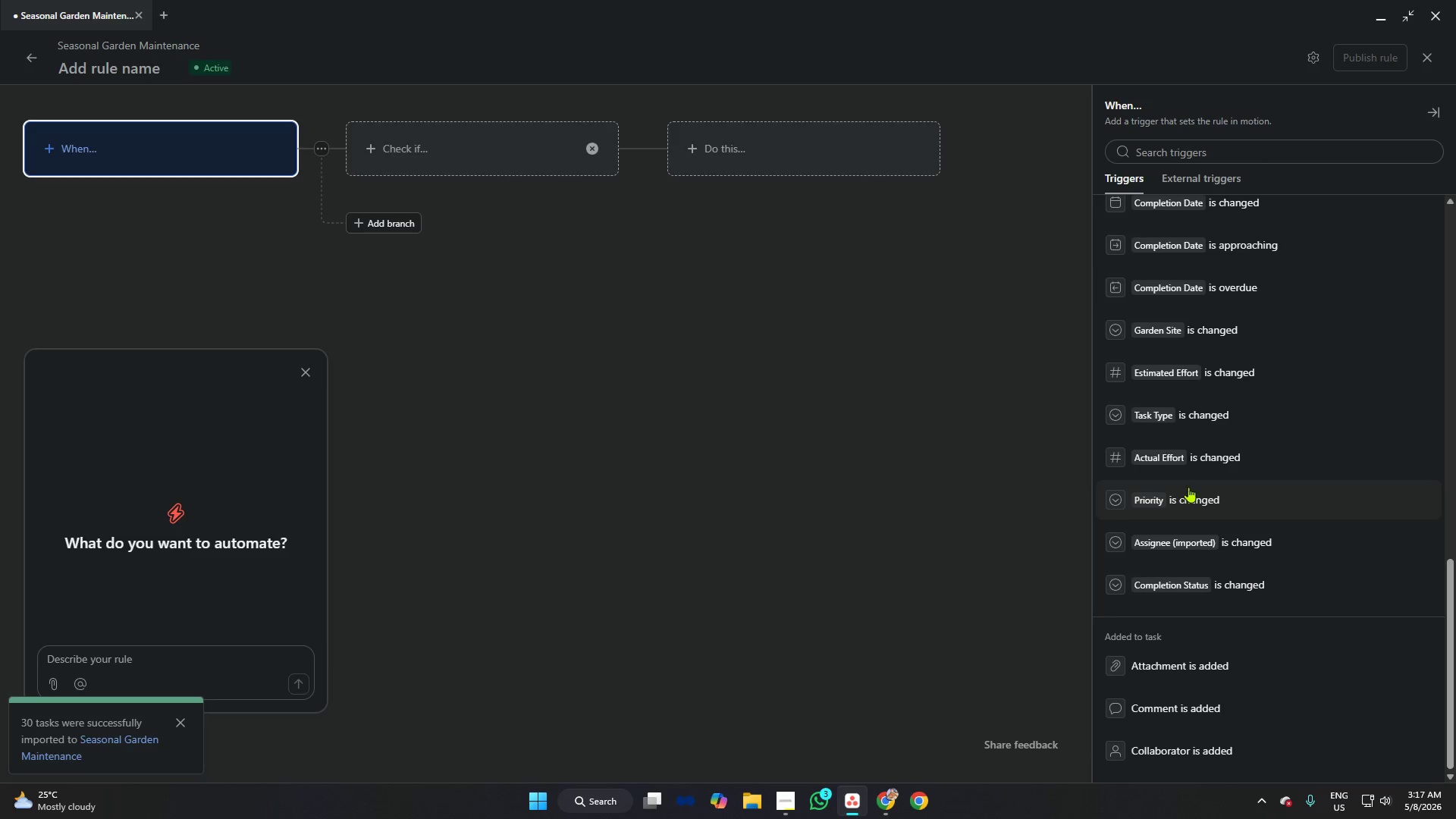 
scroll: coordinate [1184, 426], scroll_direction: up, amount: 6.0
 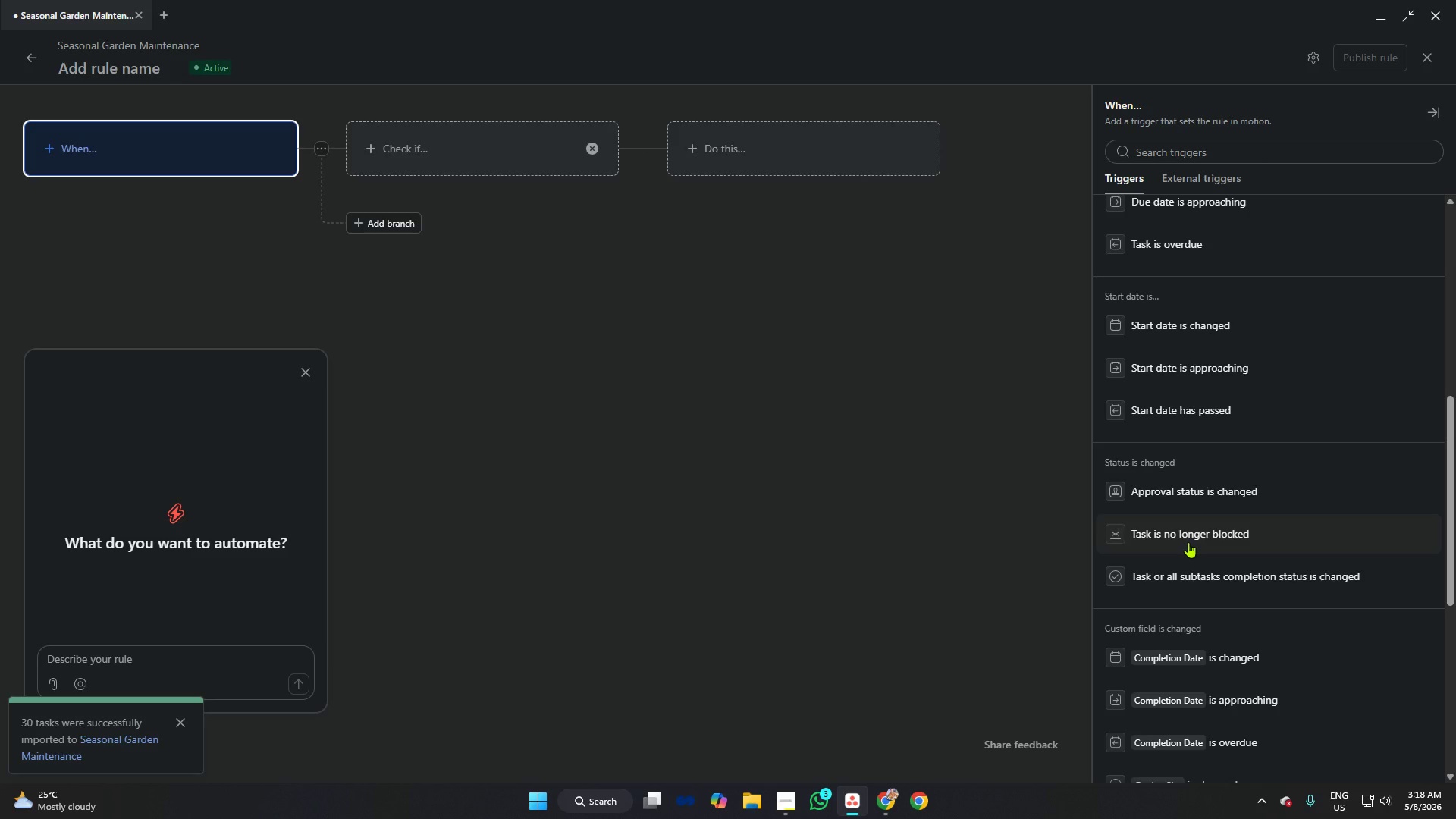 
wait(7.13)
 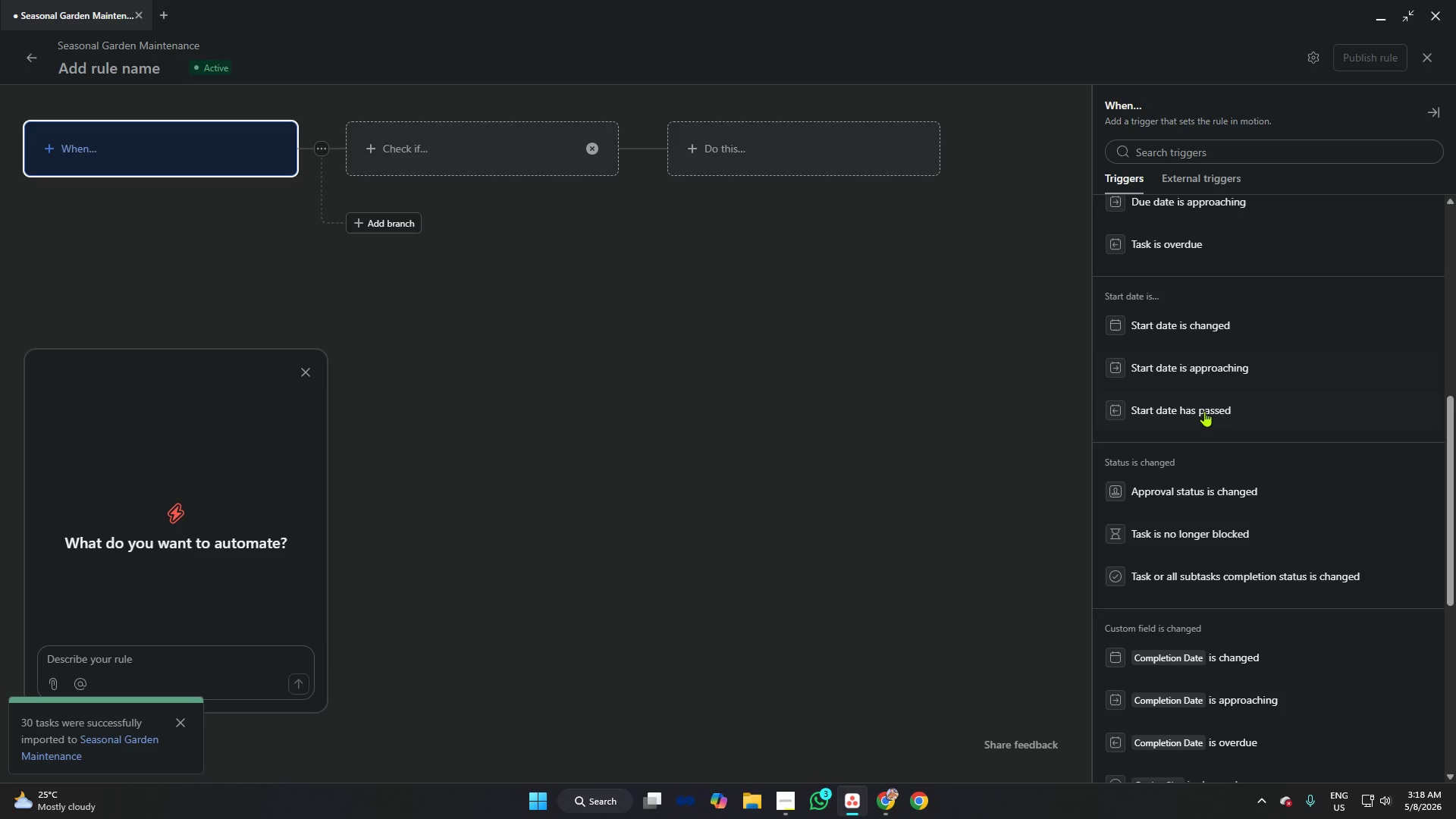 
left_click([1182, 496])
 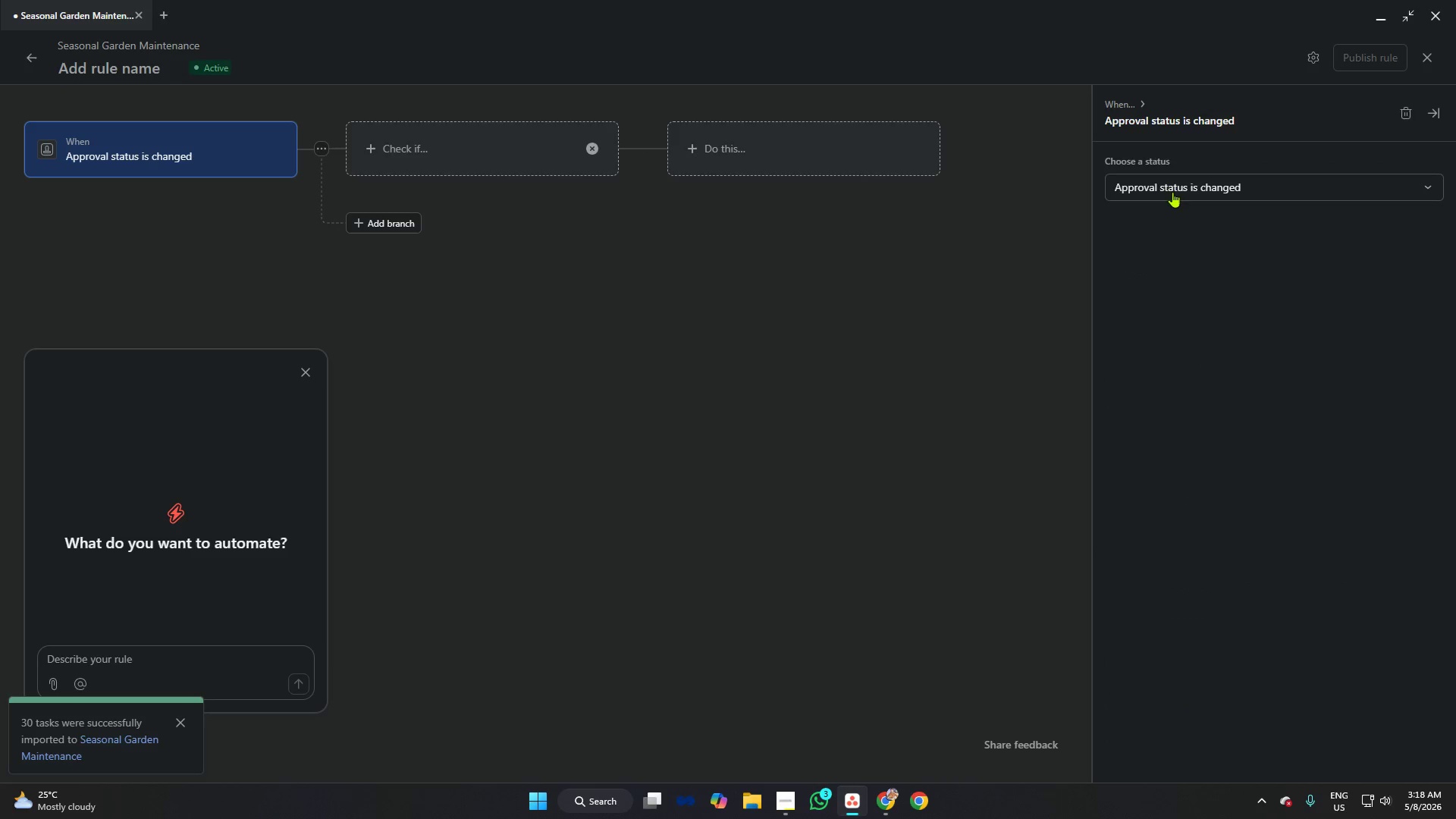 
left_click([1172, 192])
 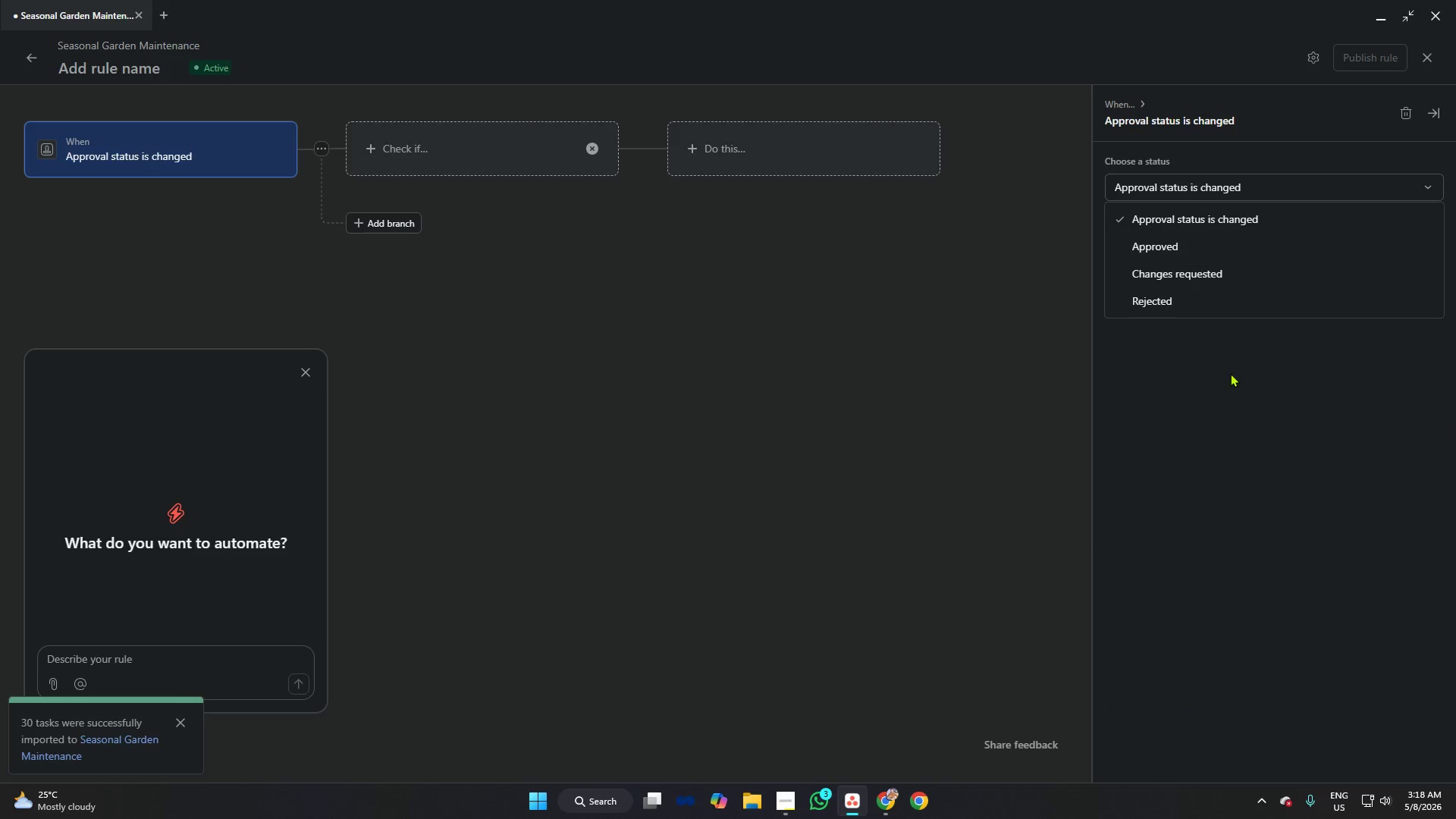 
wait(5.42)
 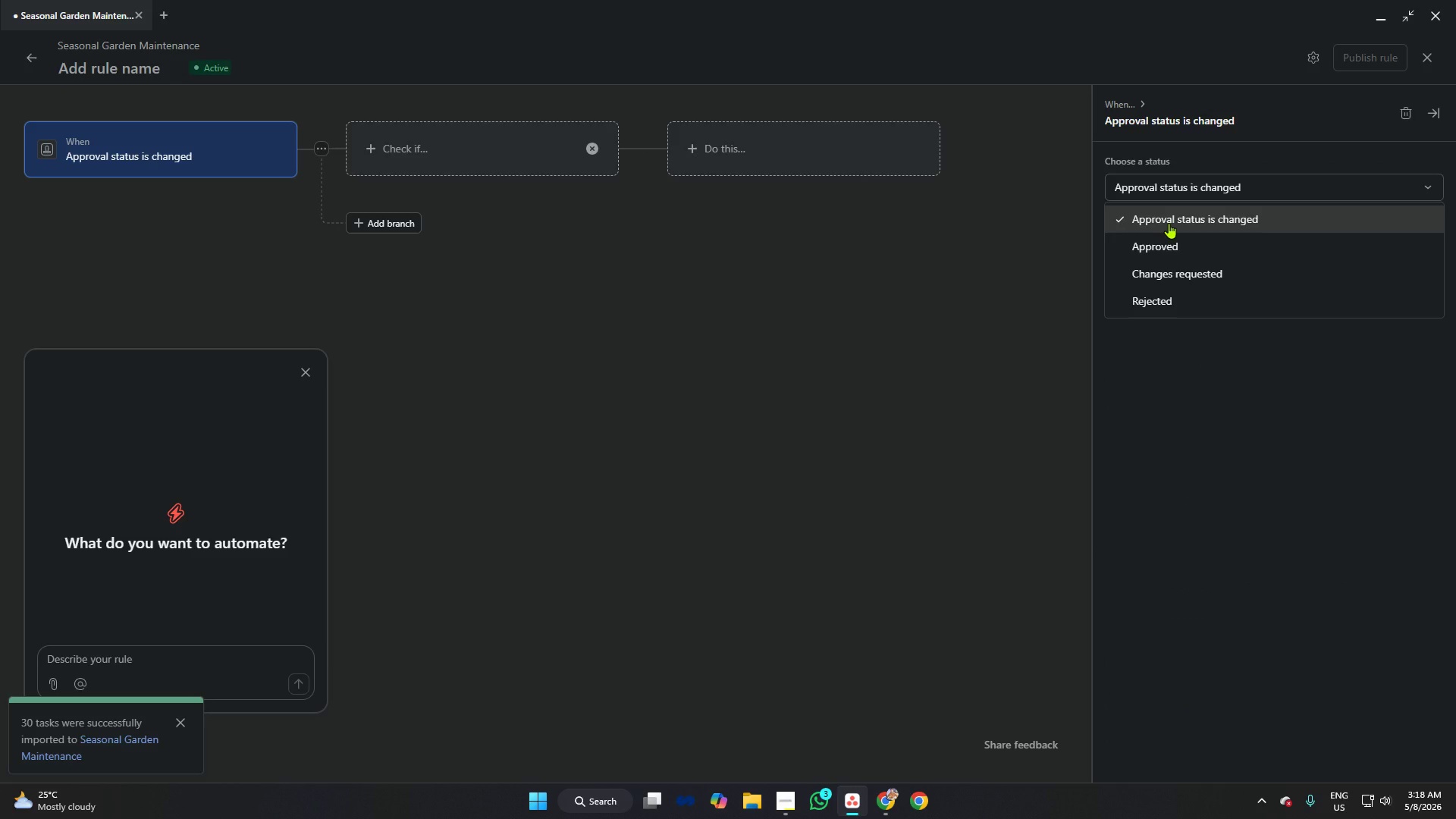 
left_click([1175, 257])
 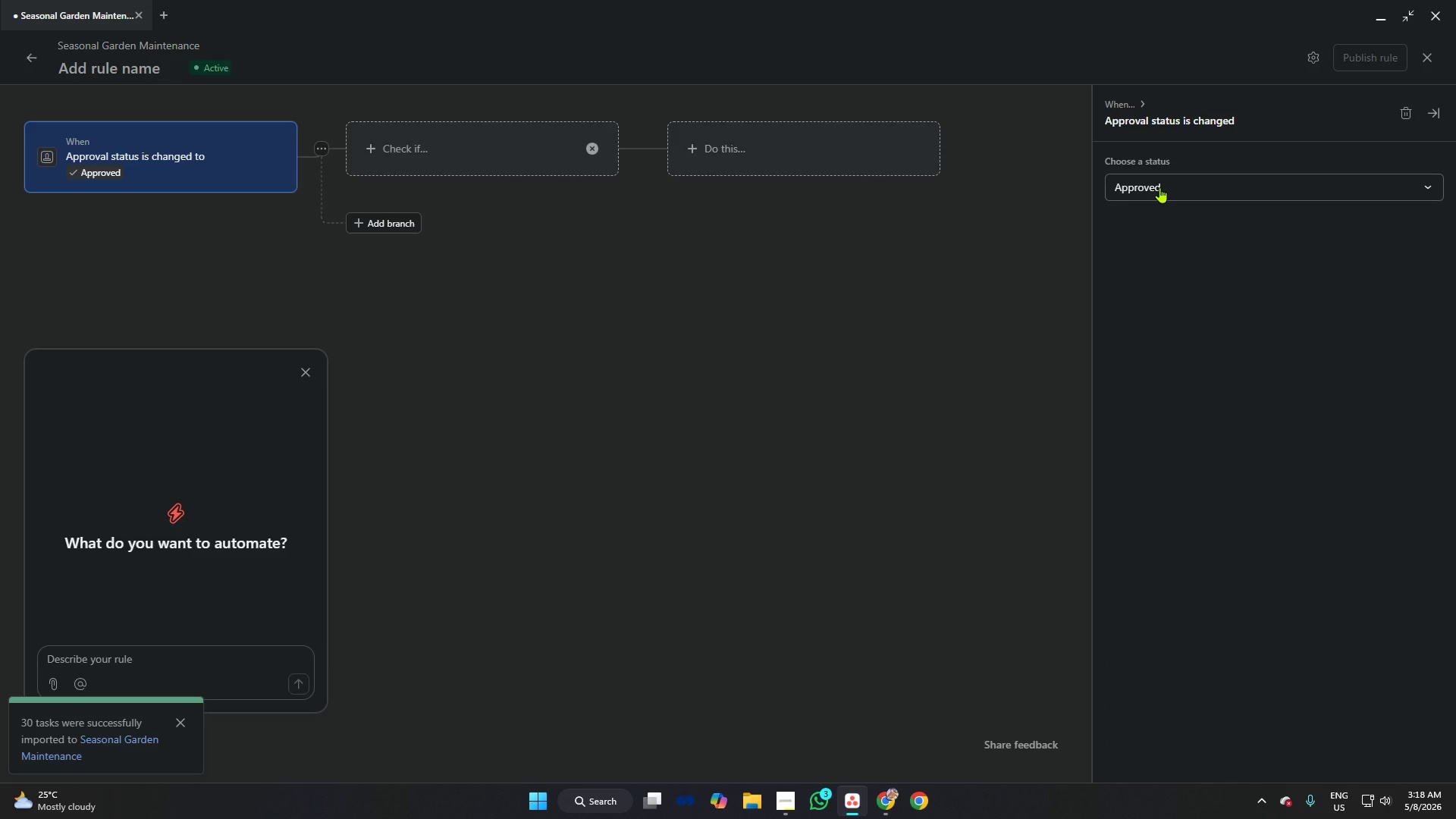 
left_click([1159, 187])
 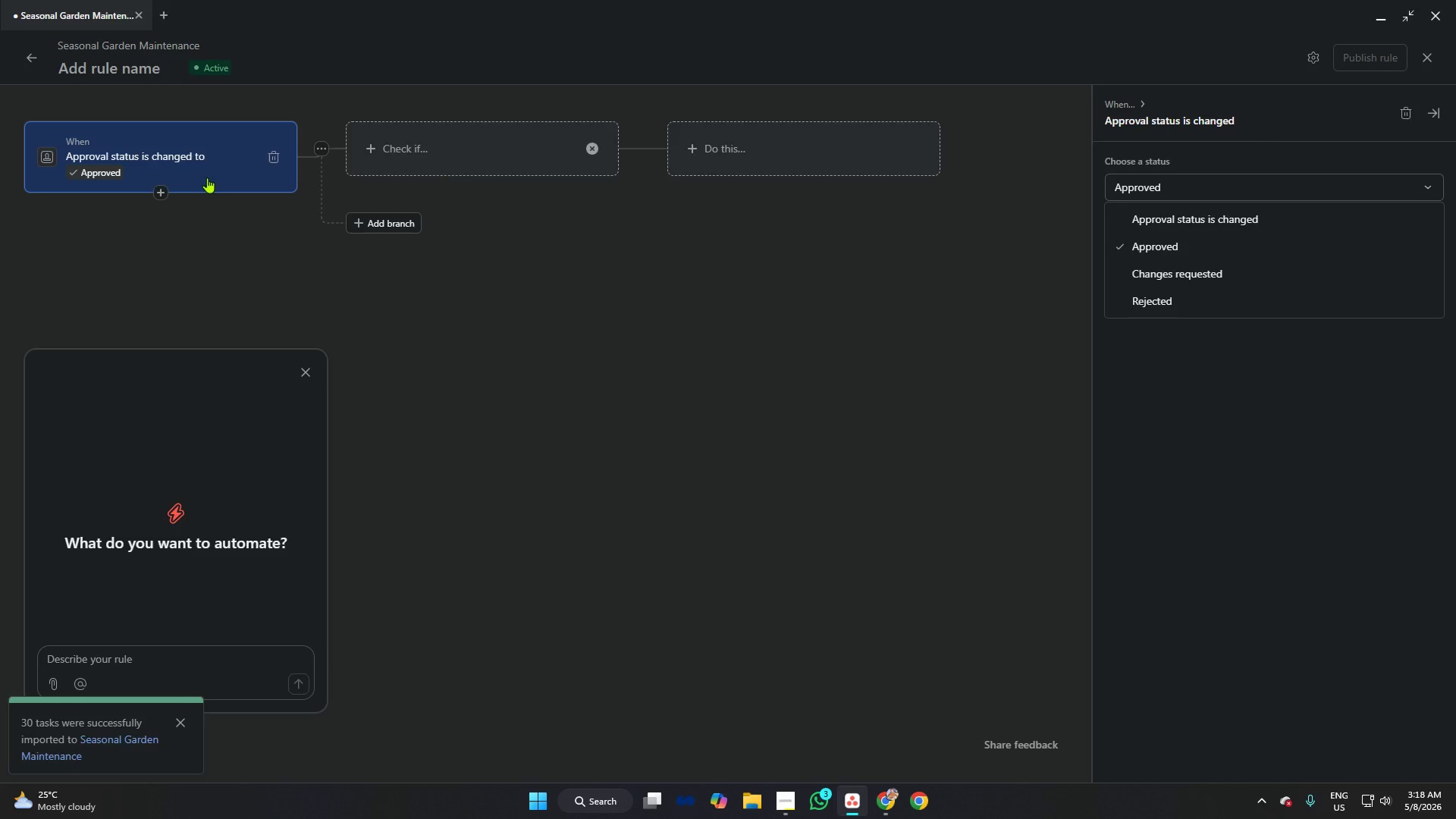 
left_click([276, 155])
 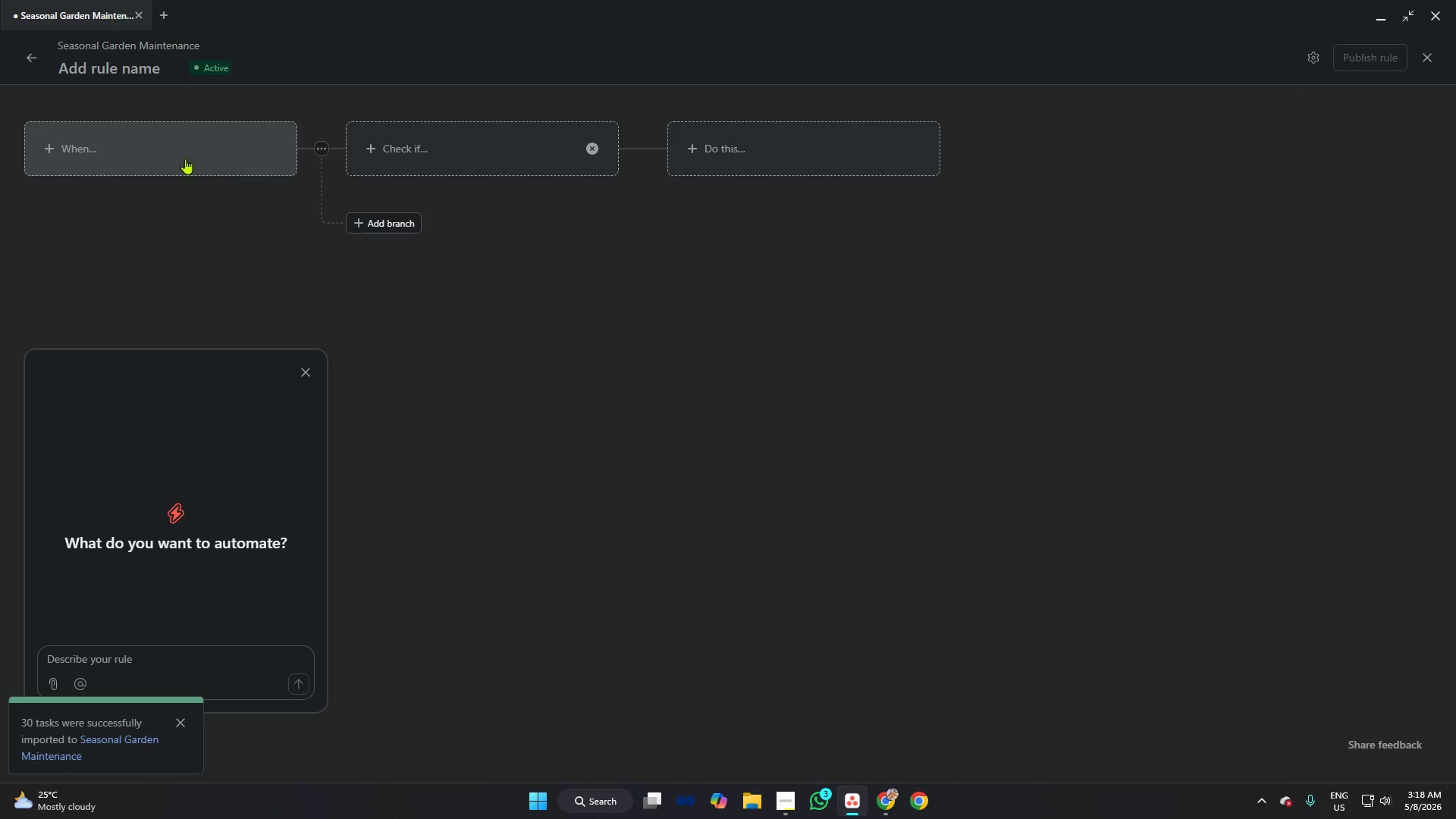 
left_click([183, 156])
 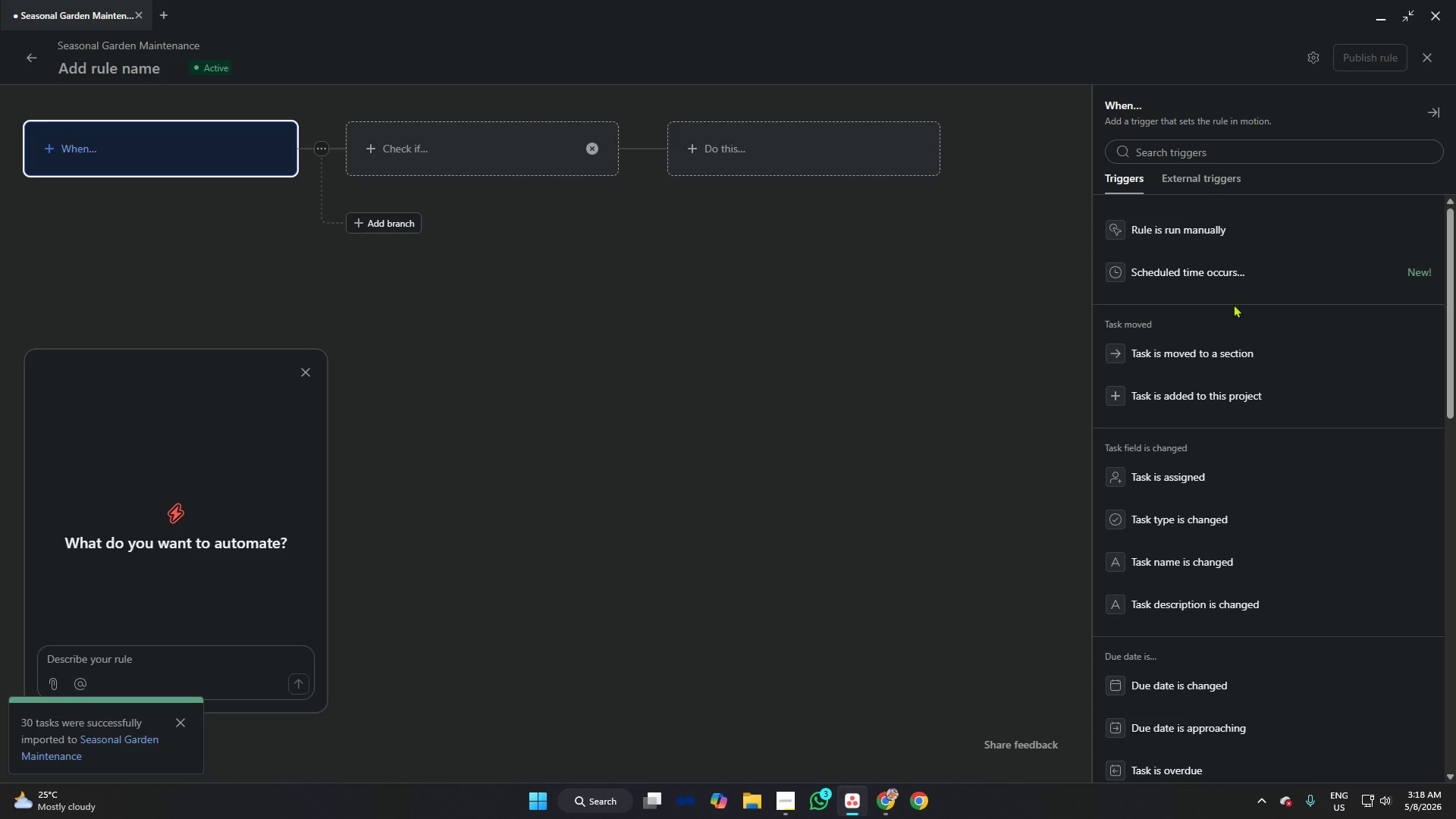 
scroll: coordinate [1232, 309], scroll_direction: down, amount: 12.0
 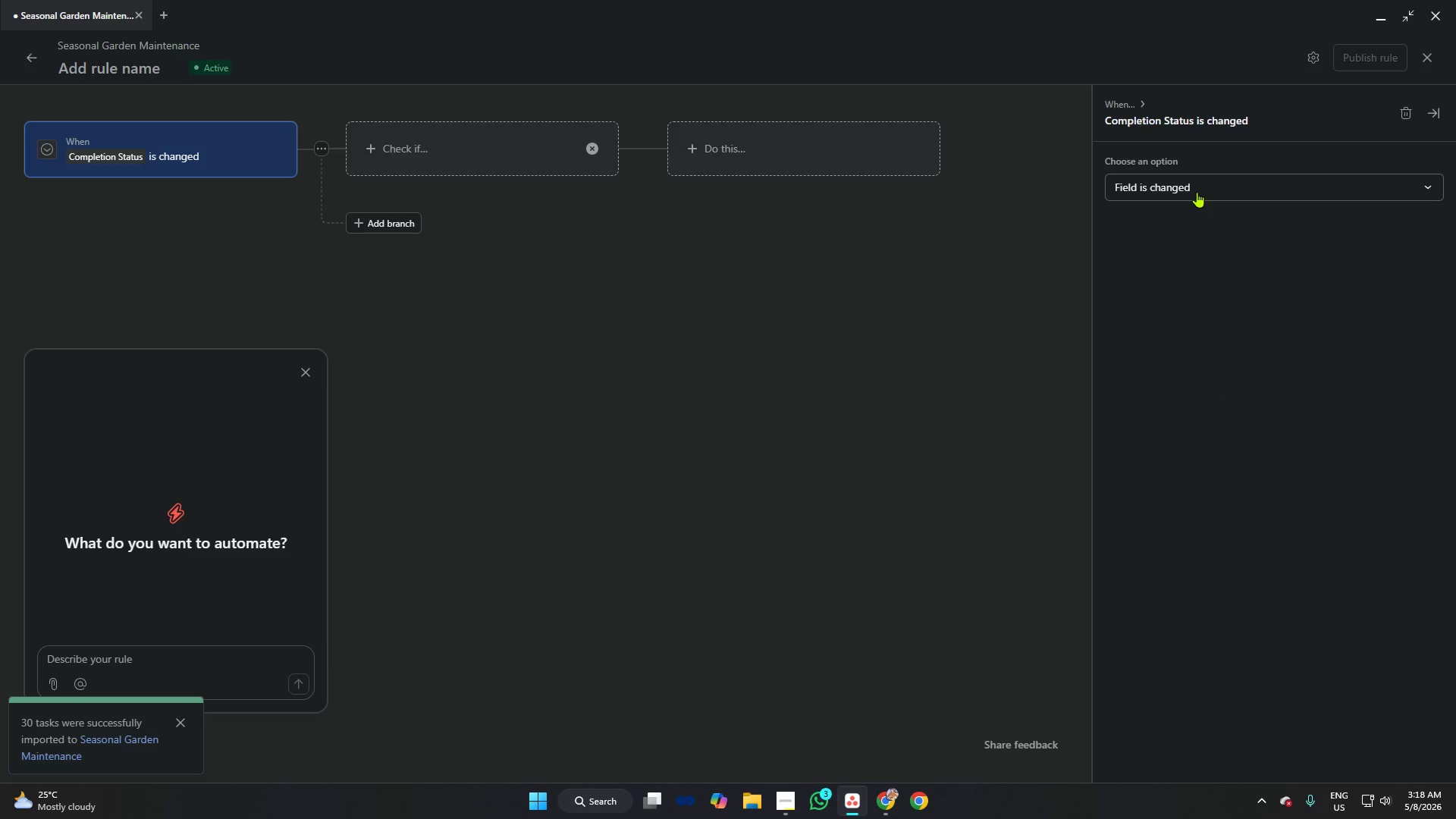 
wait(5.71)
 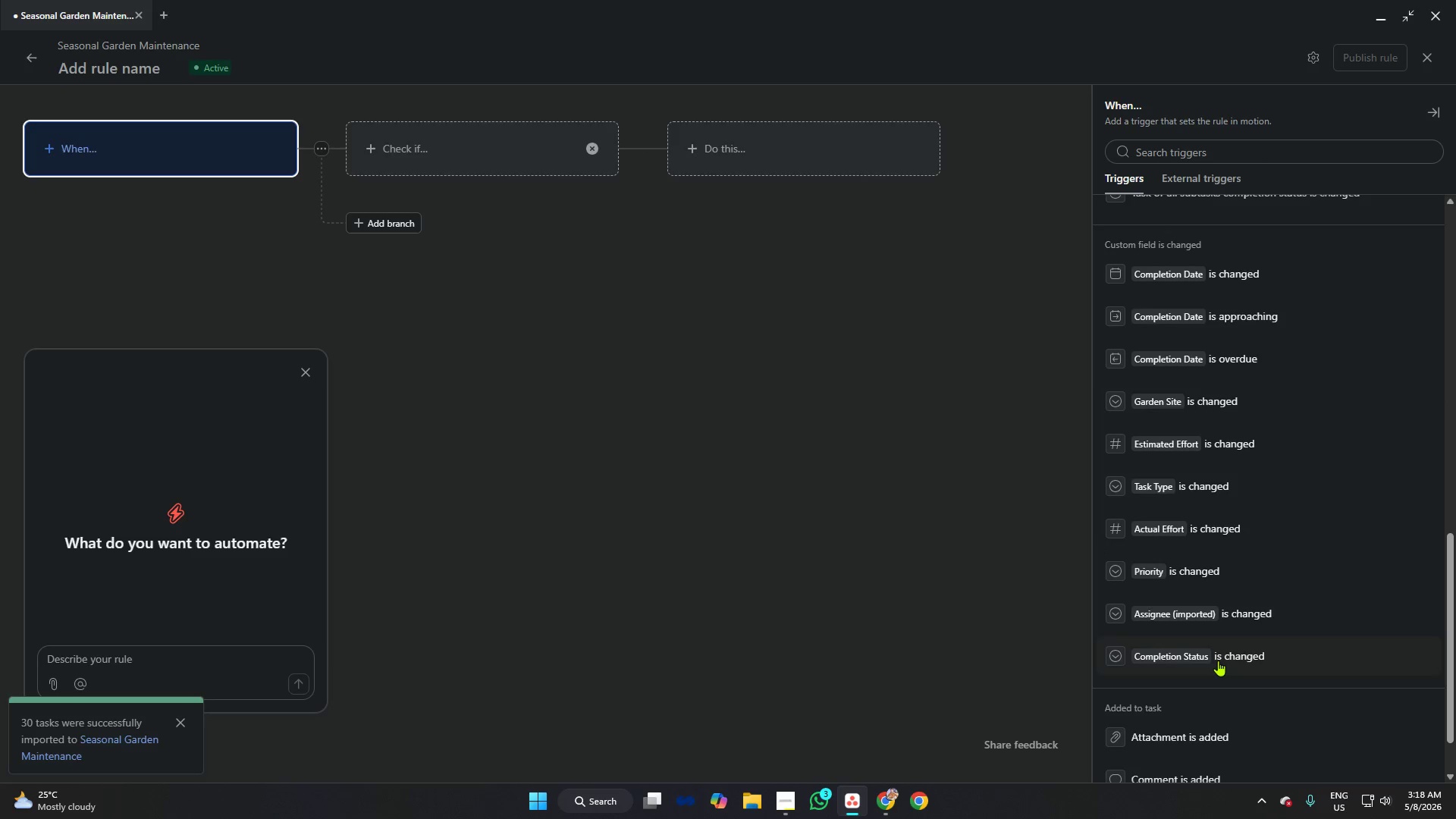 
left_click([800, 799])